 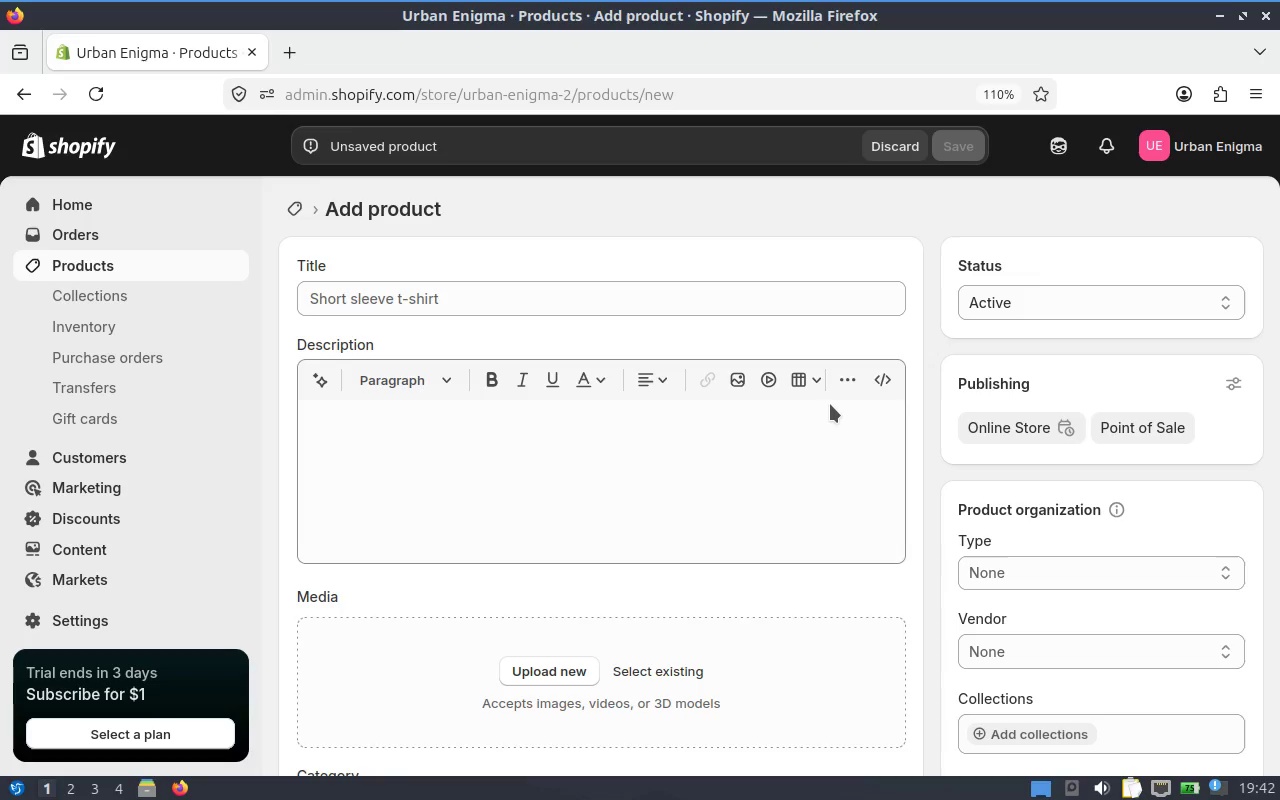 
key(Control+V)
 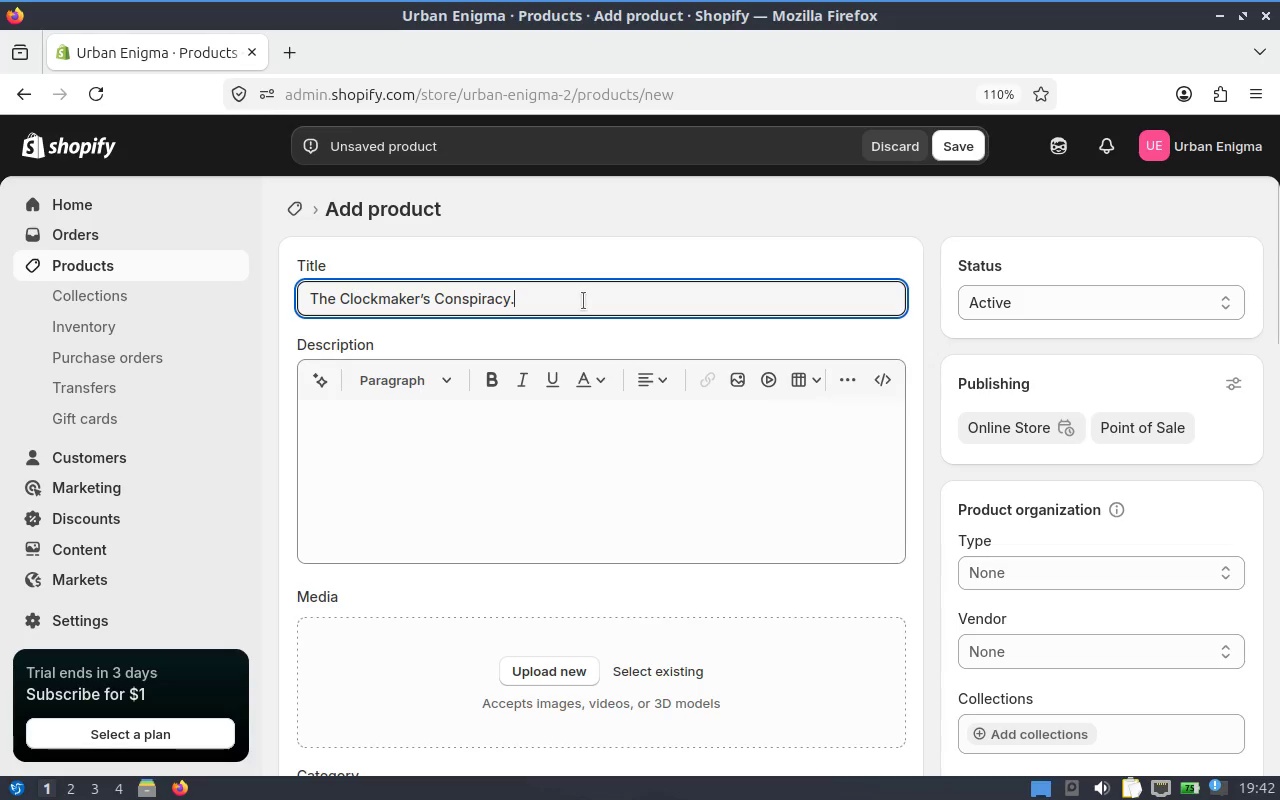 
left_click([583, 301])
 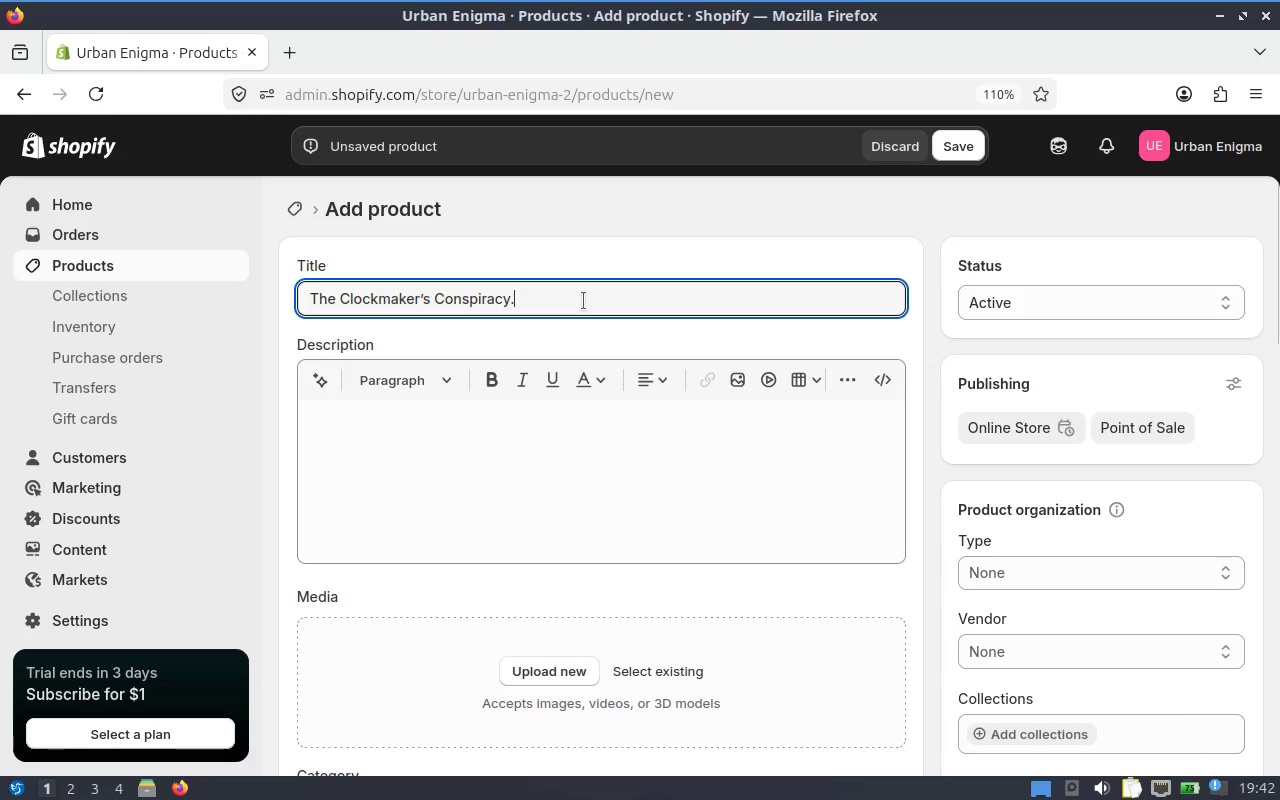 
key(Backspace)
 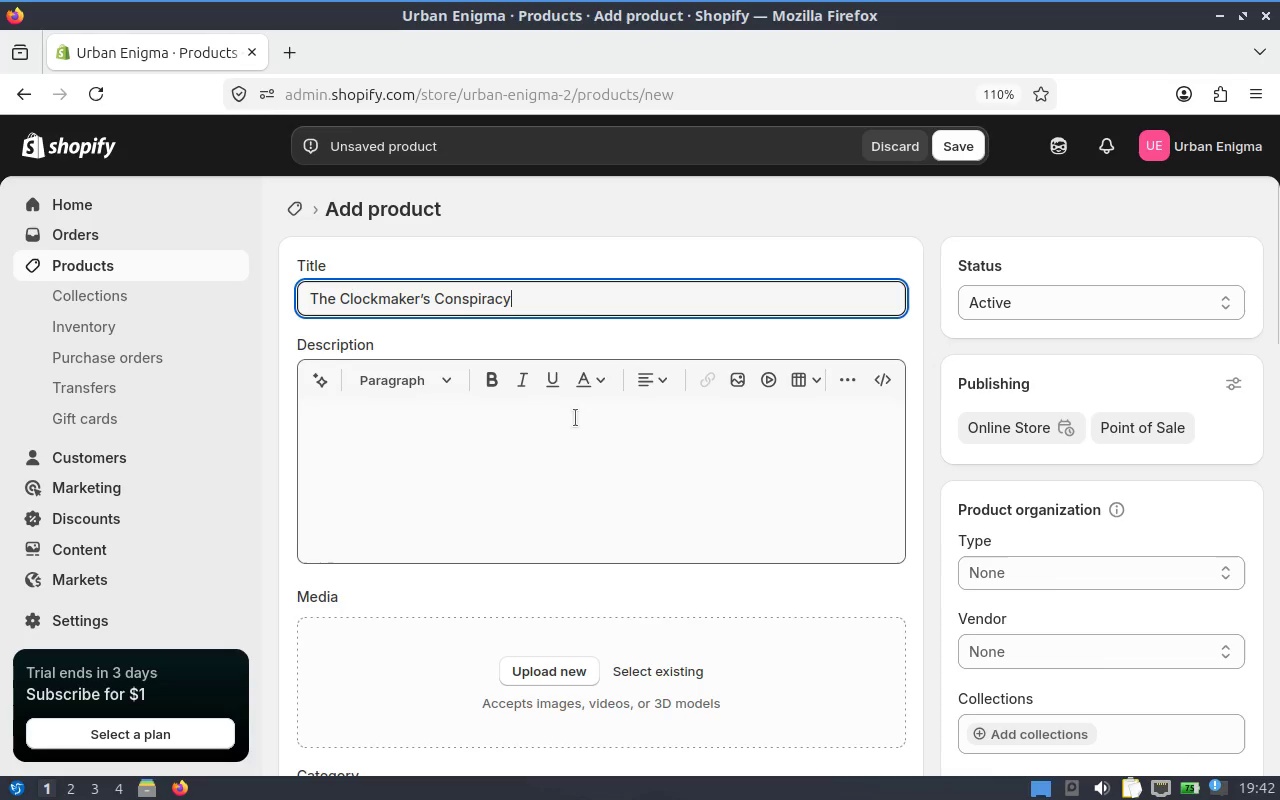 
left_click([575, 442])
 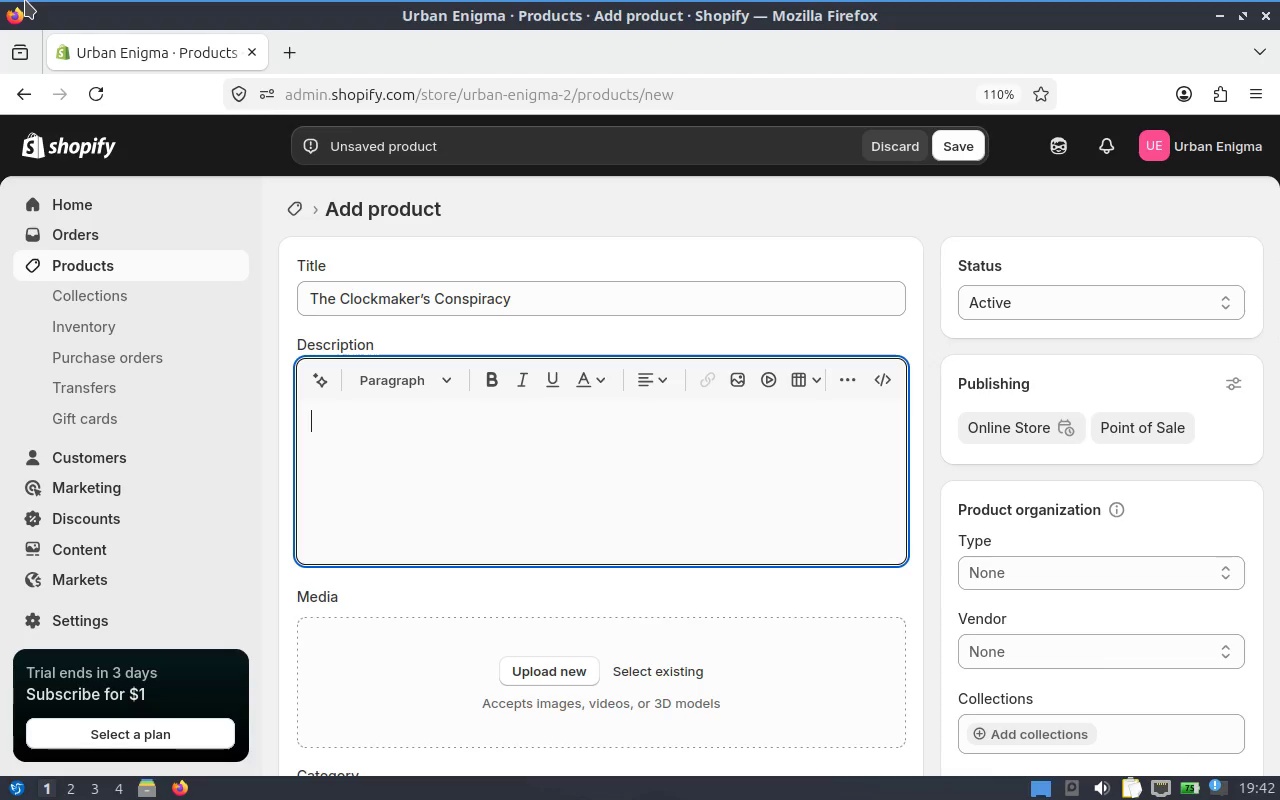 
left_click([589, 305])
 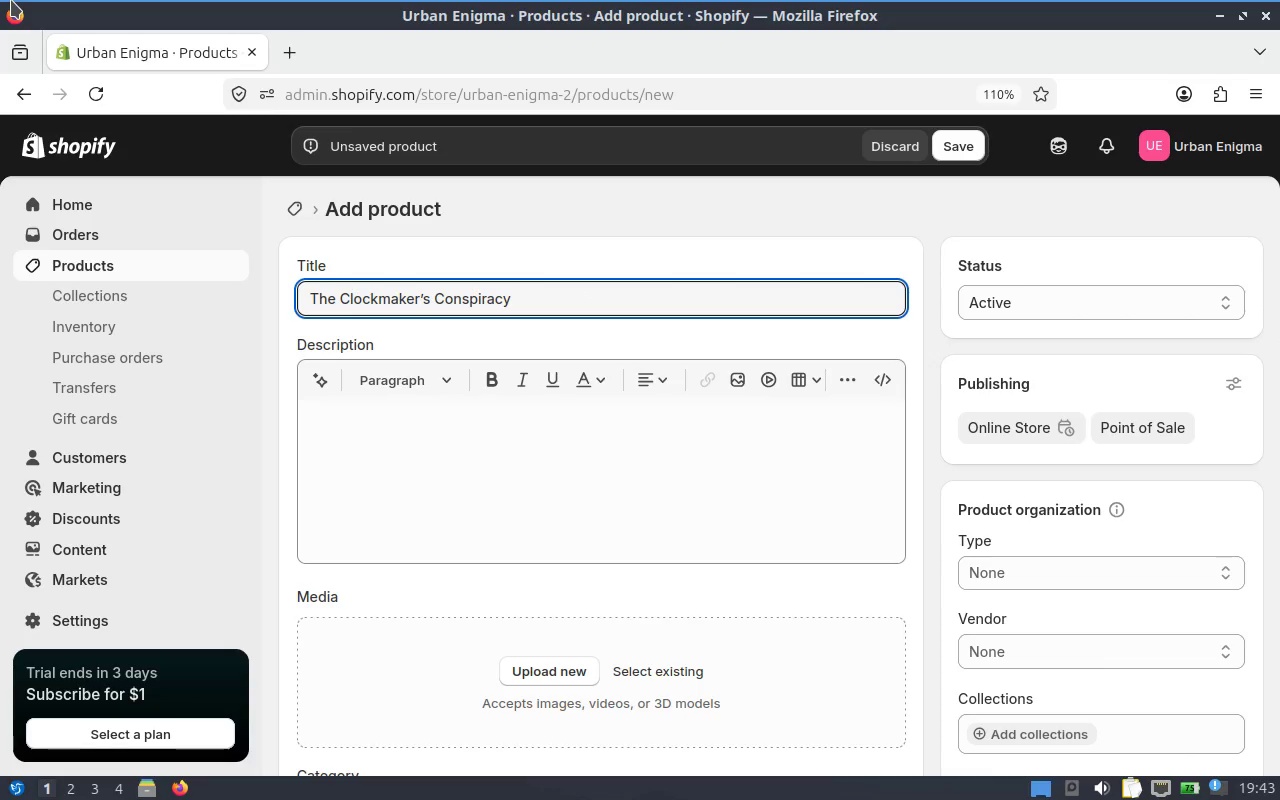 
wait(8.95)
 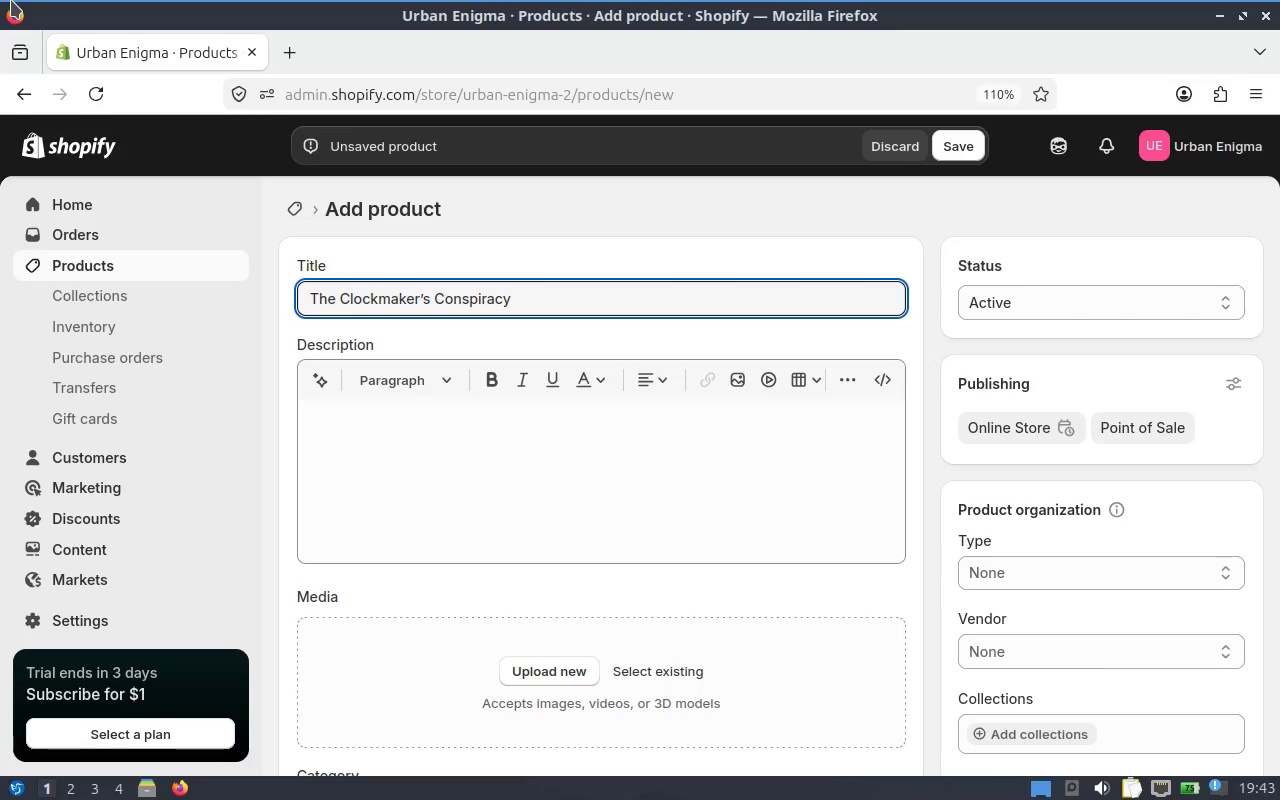 
type( - Outdoor )
 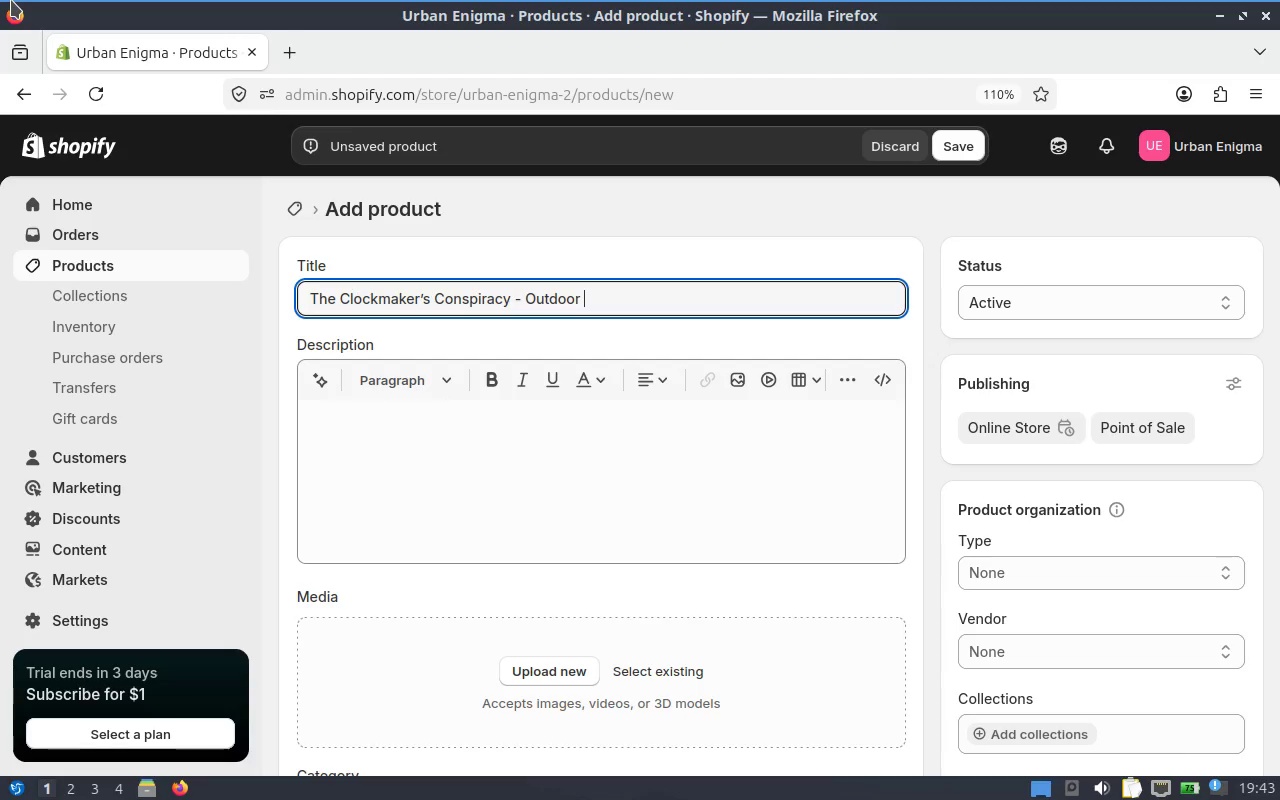 
type(Escape Room Adventure)
 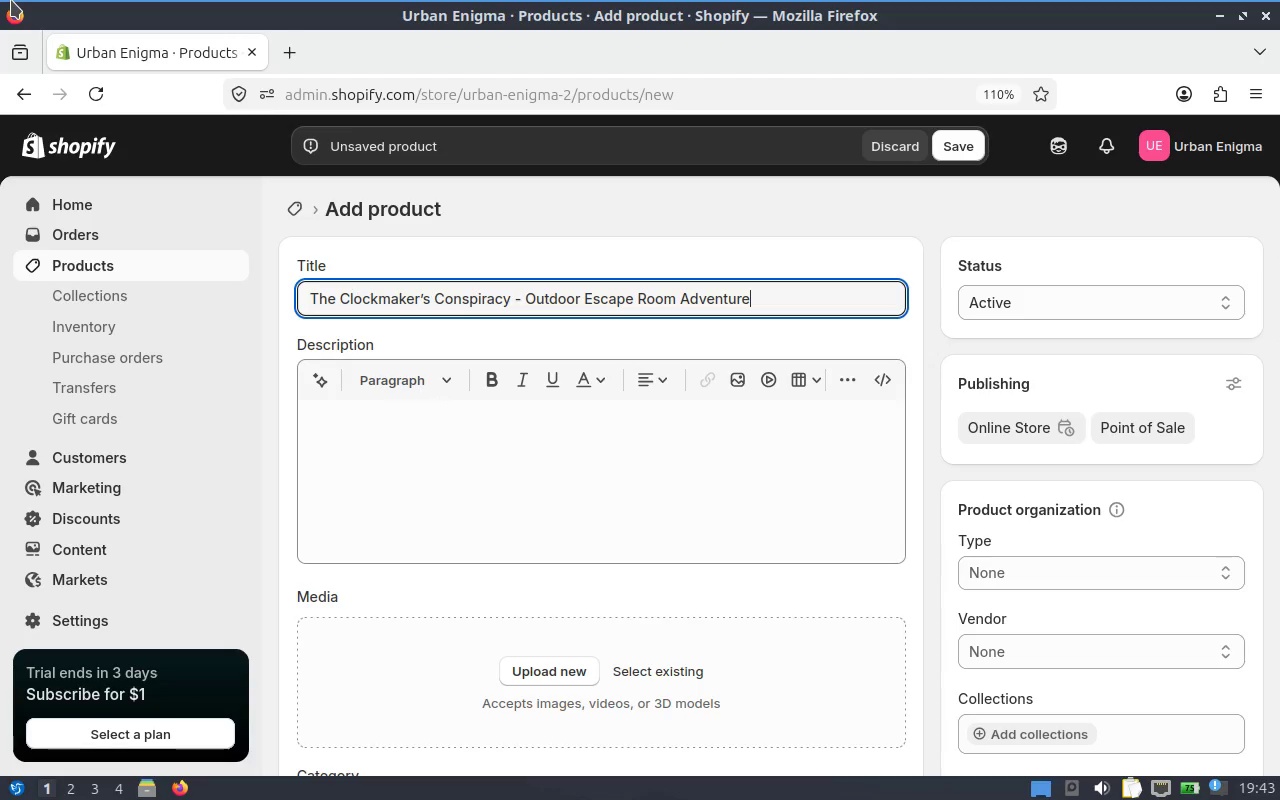 
wait(14.95)
 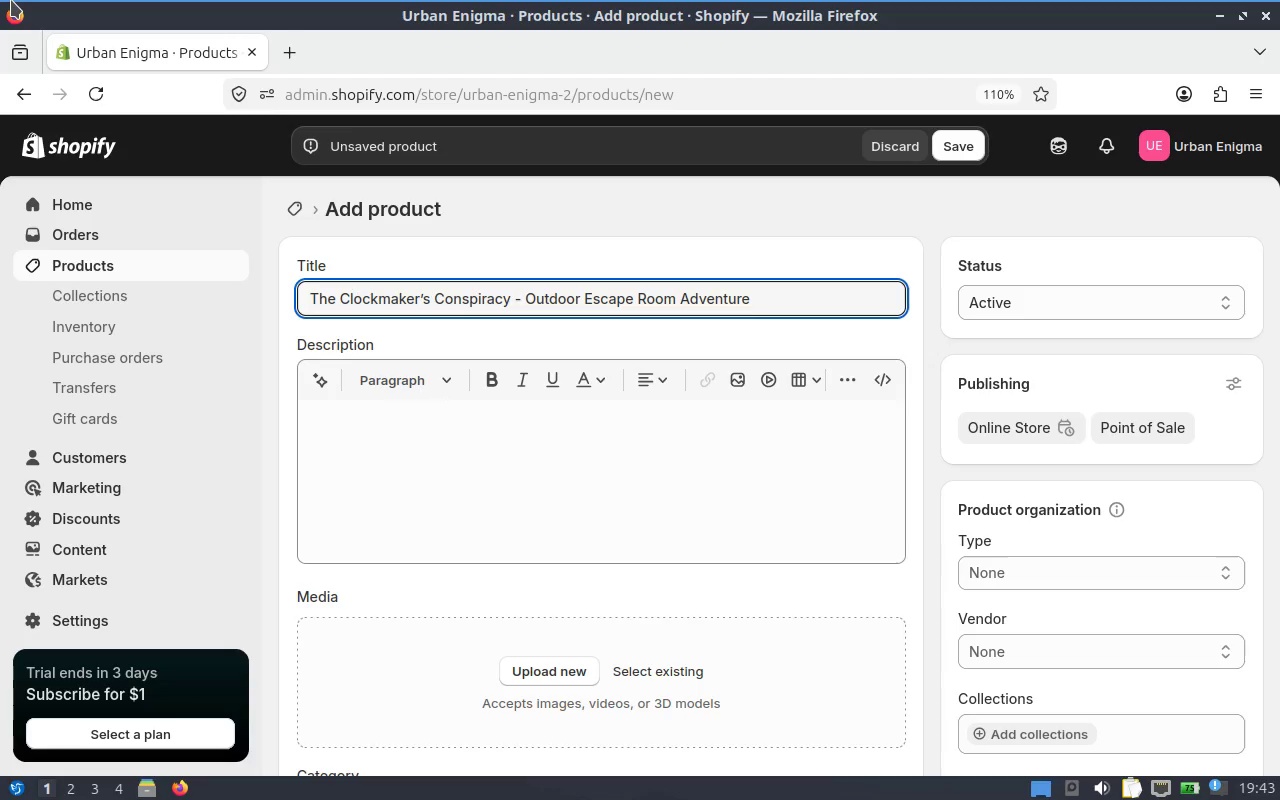 
left_click_drag(start_coordinate=[1279, 287], to_coordinate=[1279, 799])
 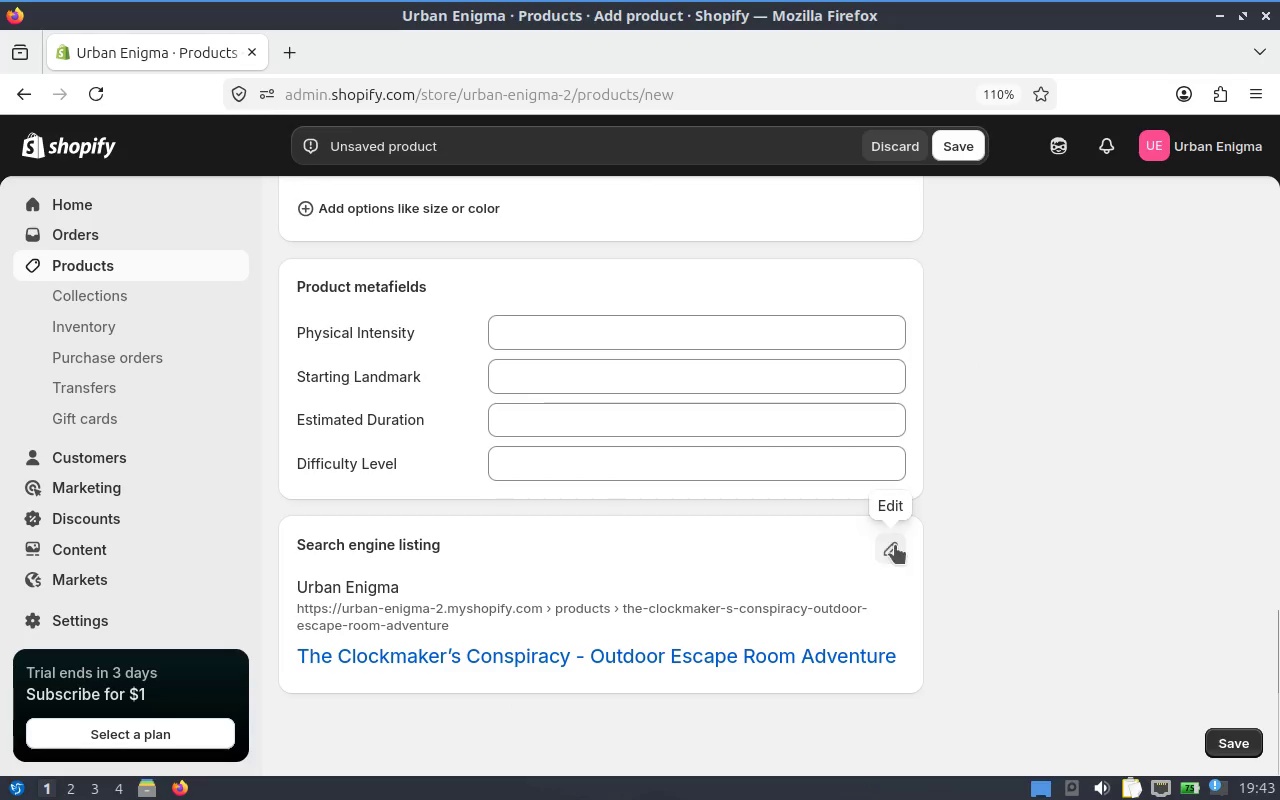 
left_click([906, 539])
 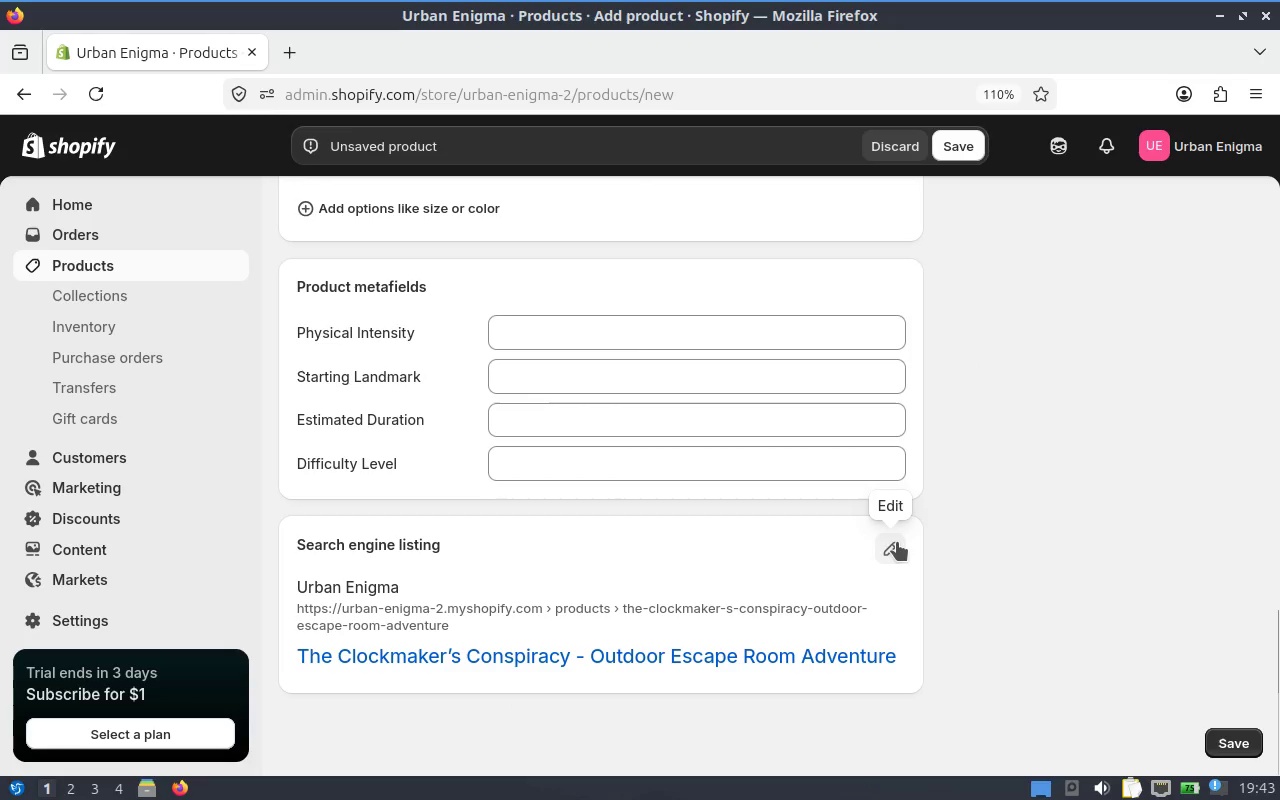 
left_click([897, 542])
 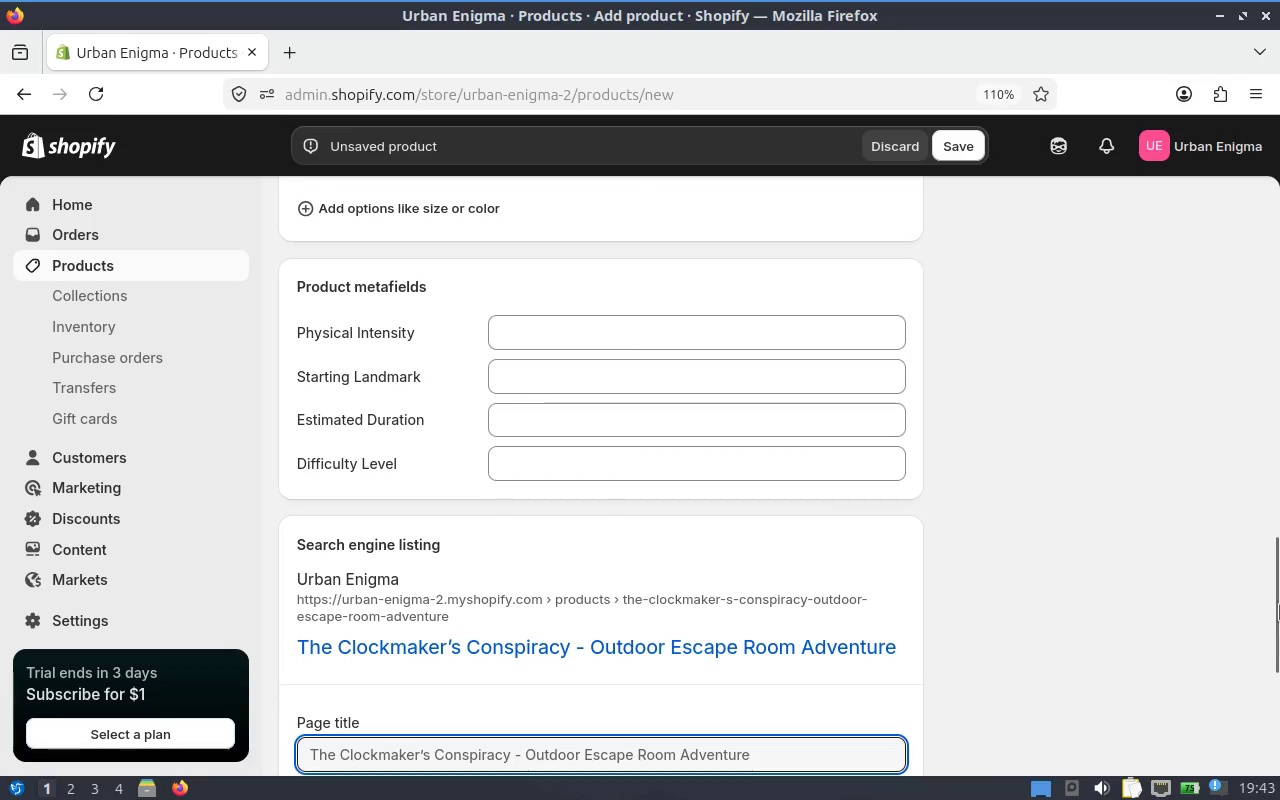 
left_click_drag(start_coordinate=[1279, 603], to_coordinate=[1279, 749])
 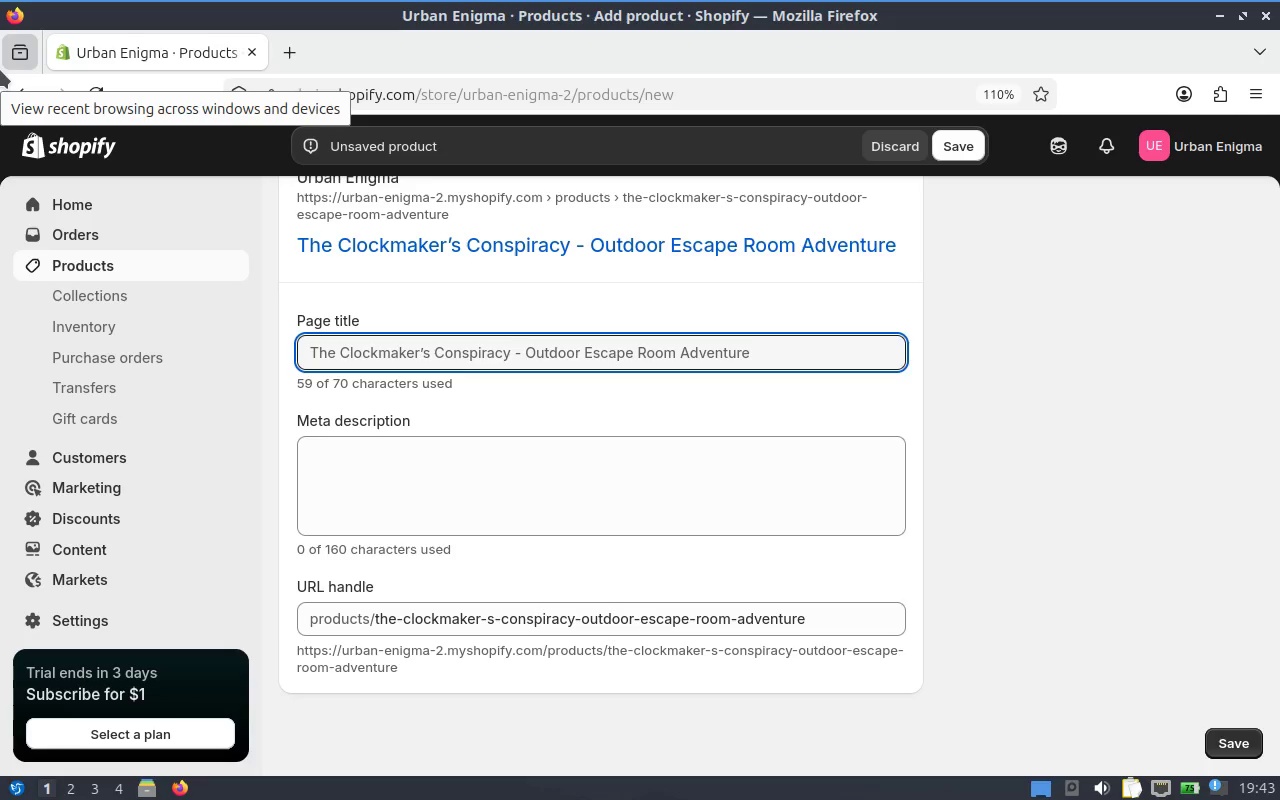 
wait(16.85)
 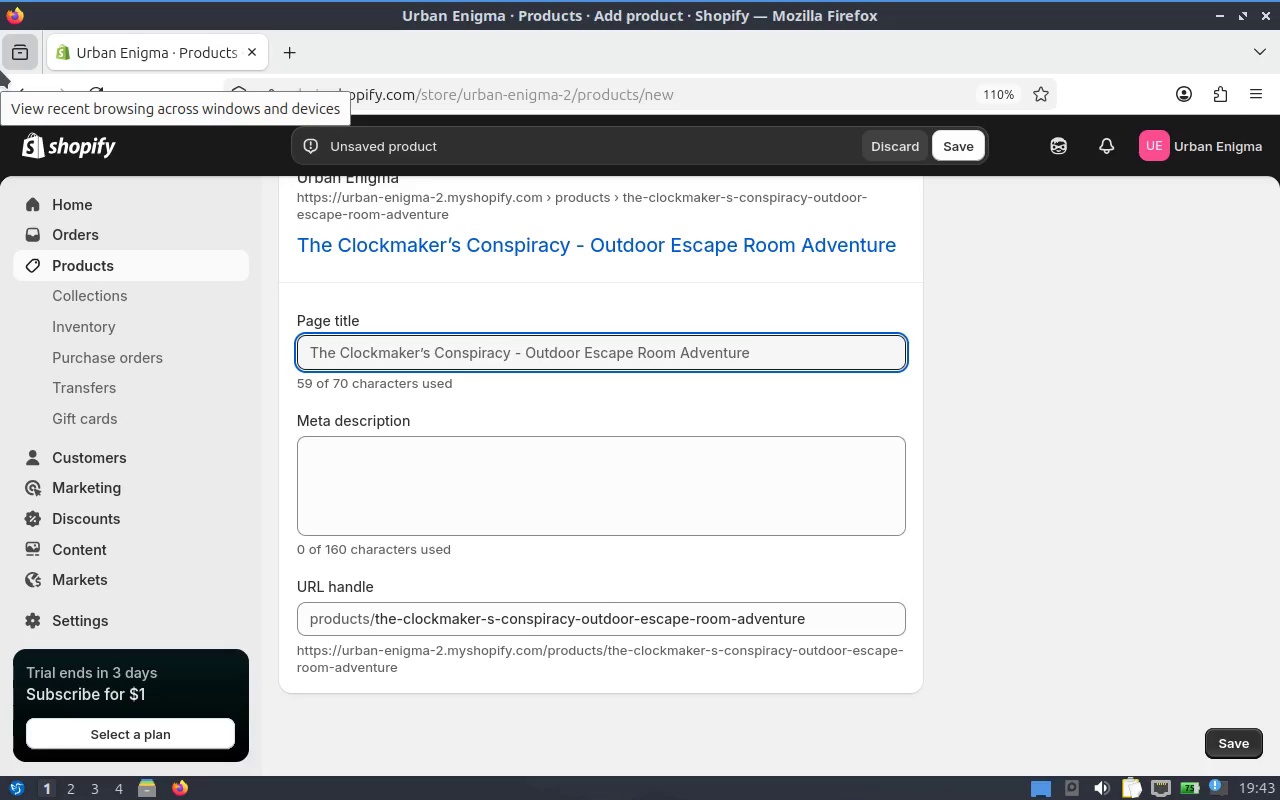 
left_click_drag(start_coordinate=[523, 360], to_coordinate=[471, 358])
 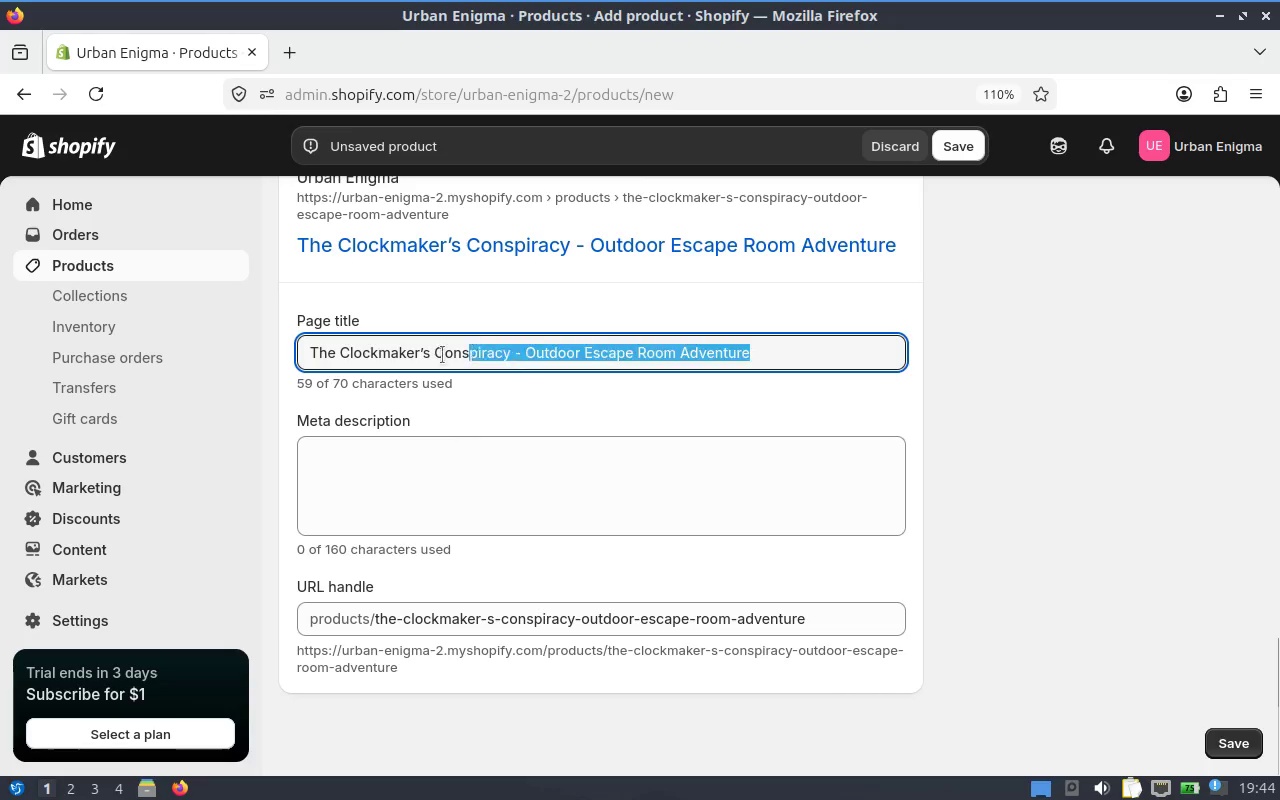 
left_click_drag(start_coordinate=[448, 356], to_coordinate=[413, 355])
 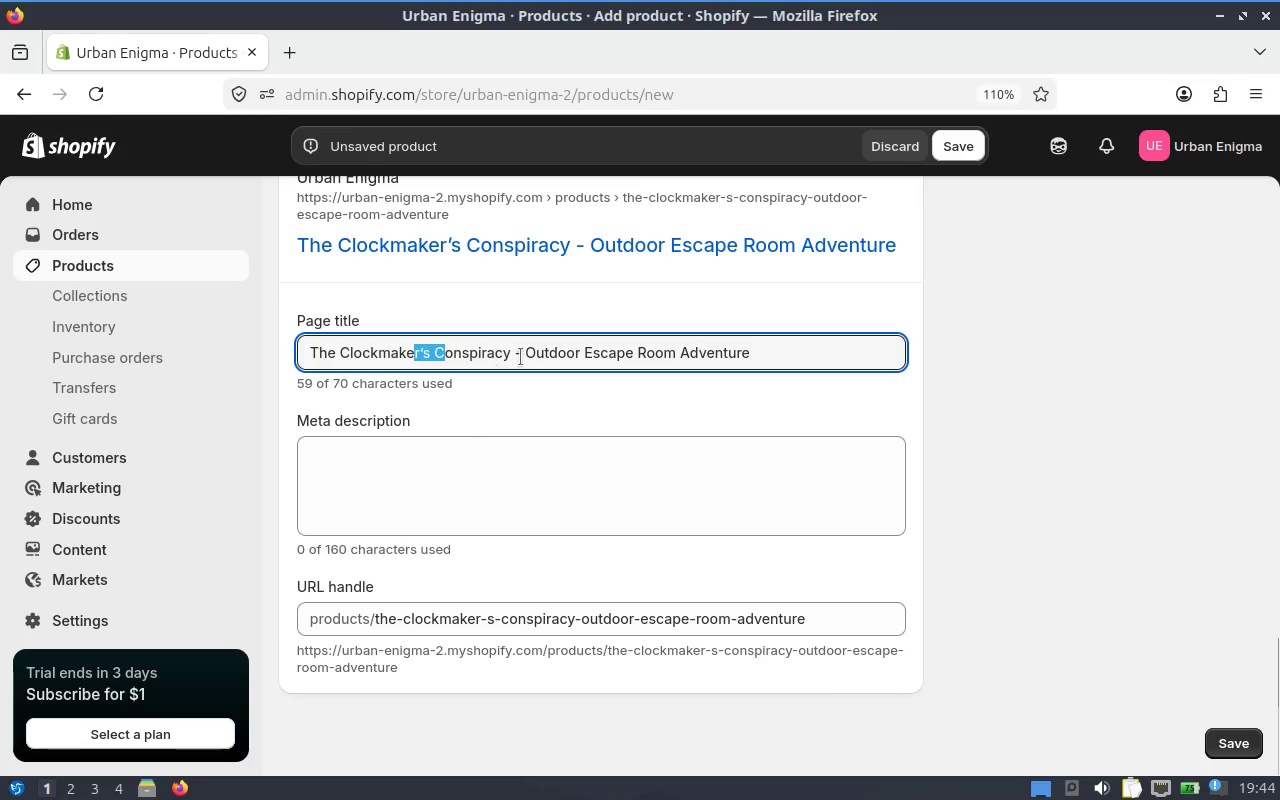 
left_click([520, 357])
 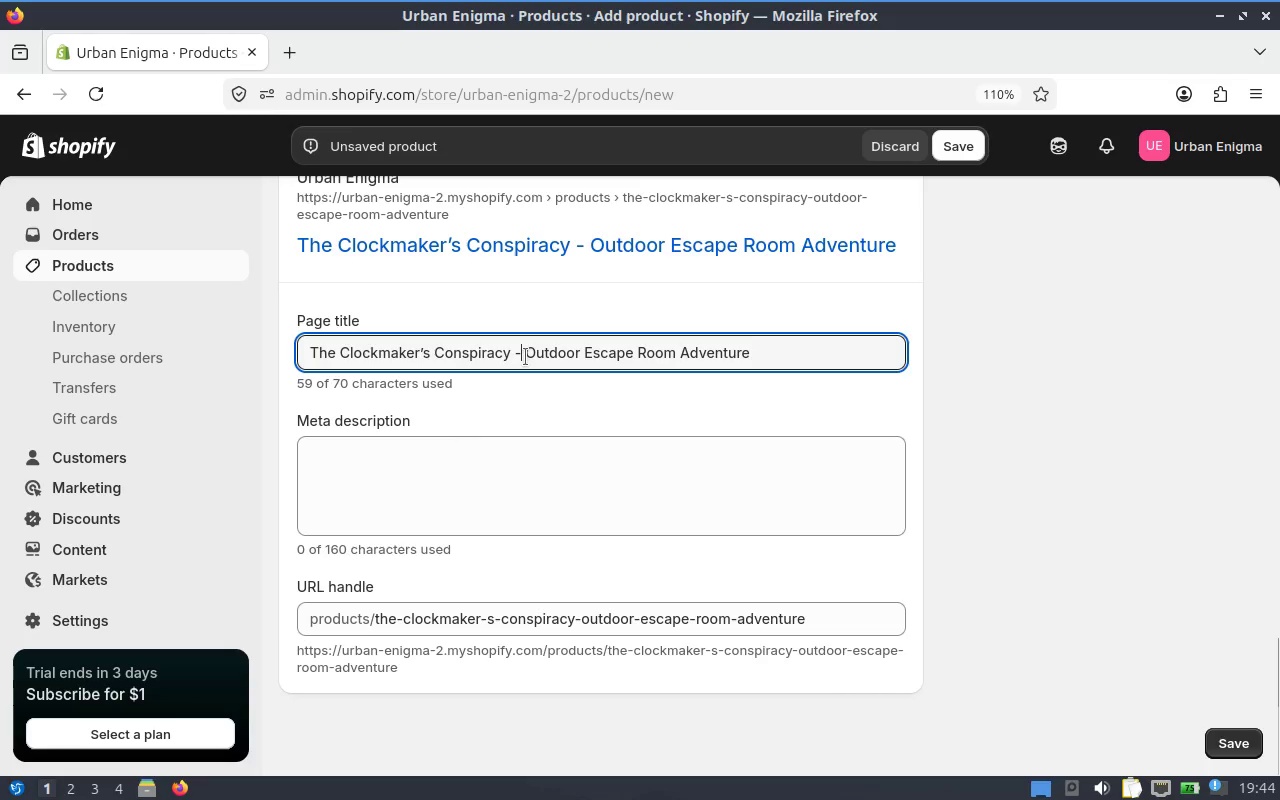 
left_click_drag(start_coordinate=[525, 357], to_coordinate=[258, 346])
 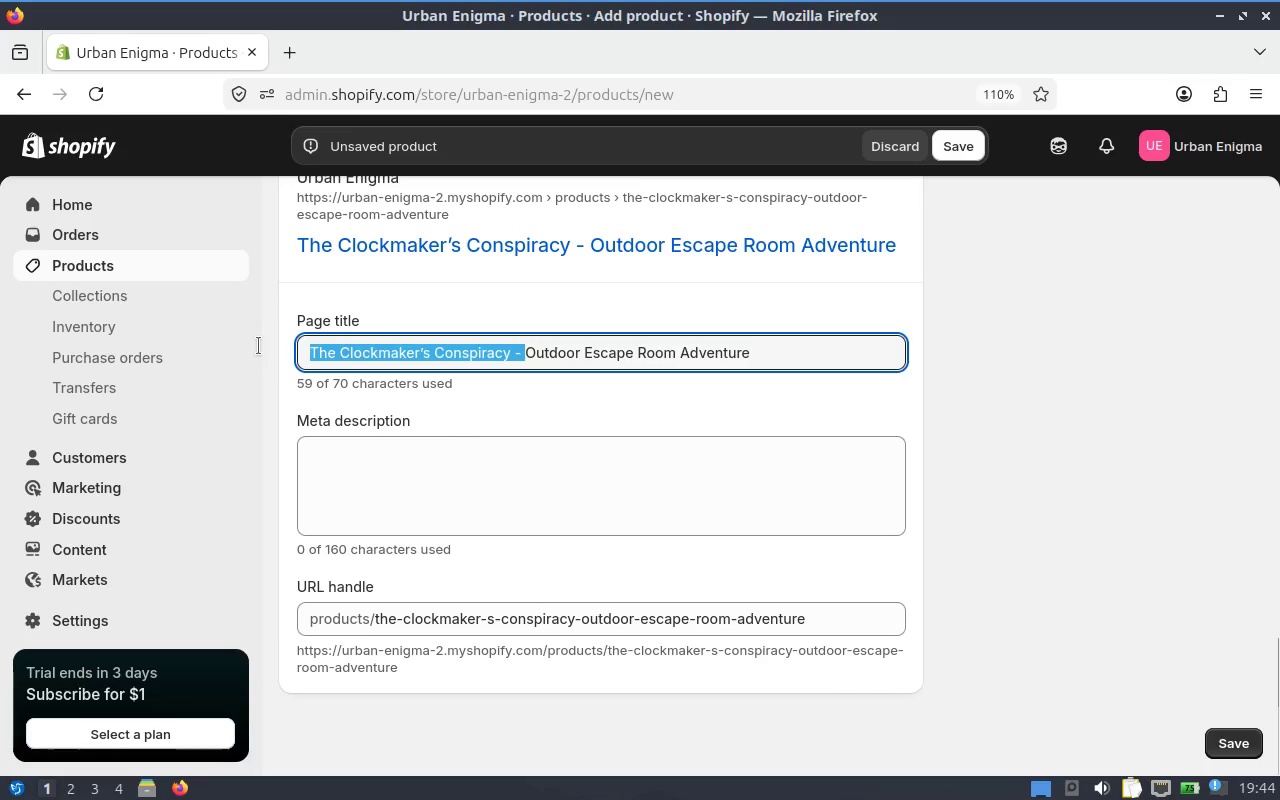 
key(Backspace)
 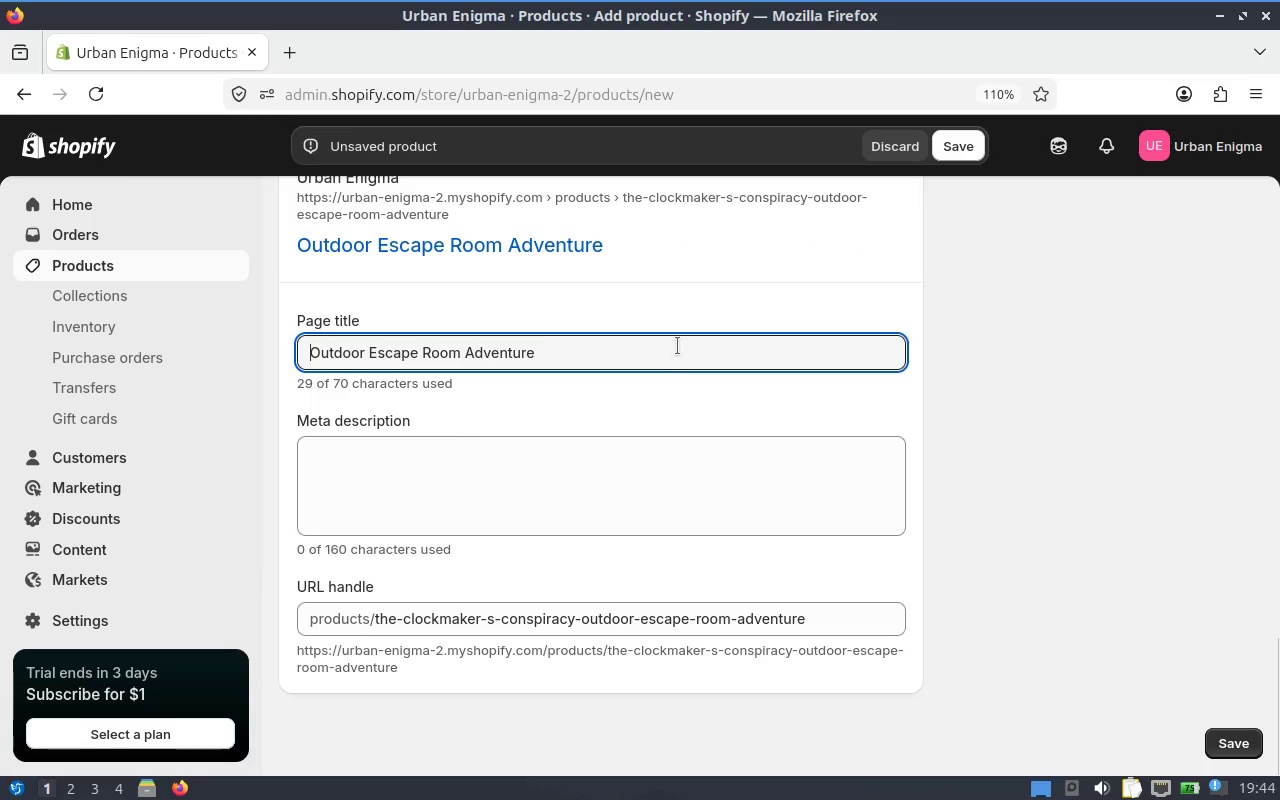 
left_click([635, 350])
 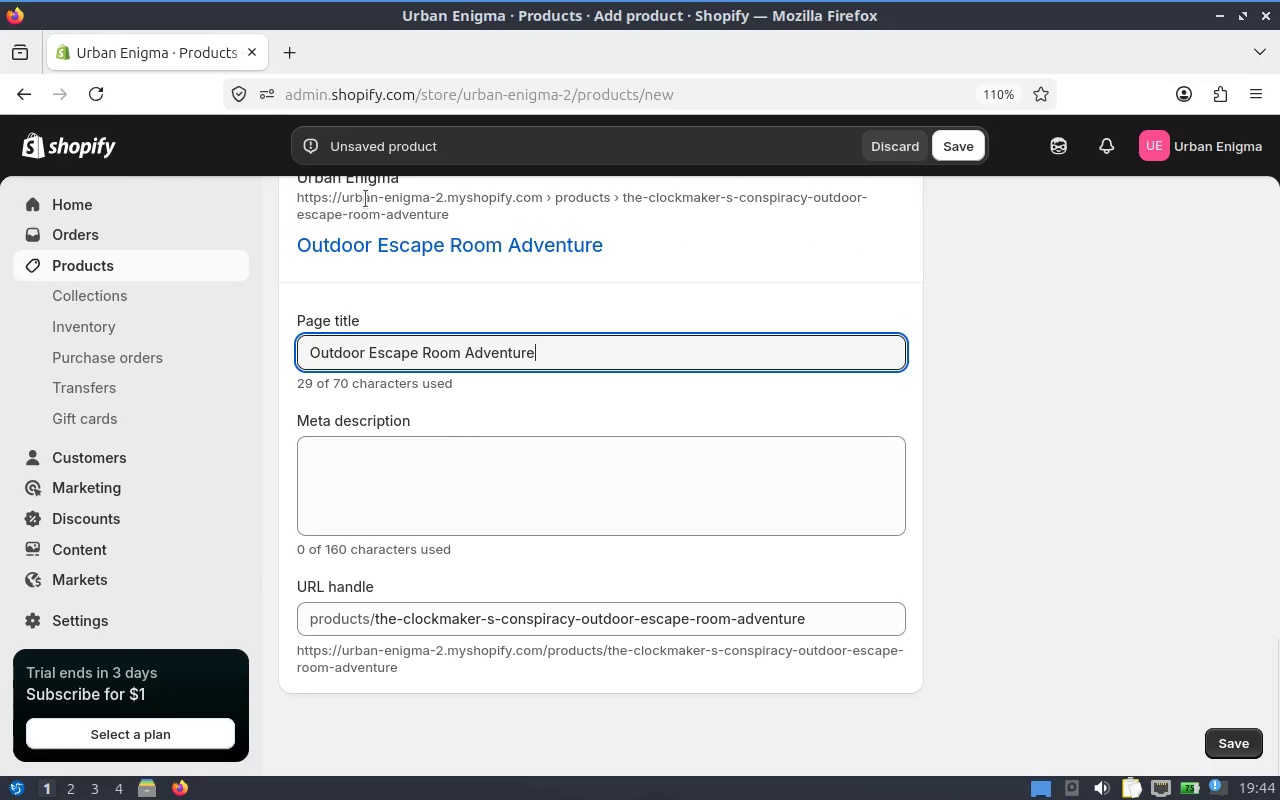 
left_click_drag(start_coordinate=[464, 355], to_coordinate=[619, 371])
 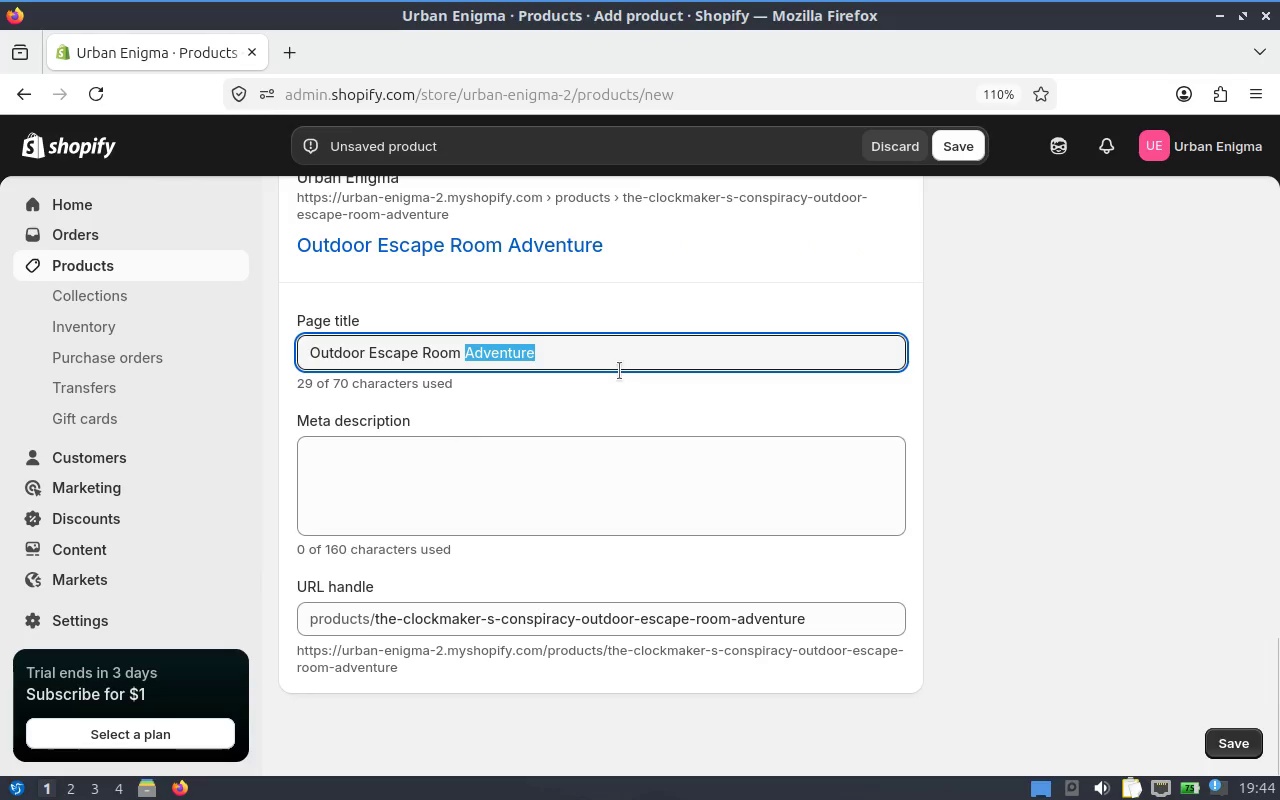 
key(Minus)
 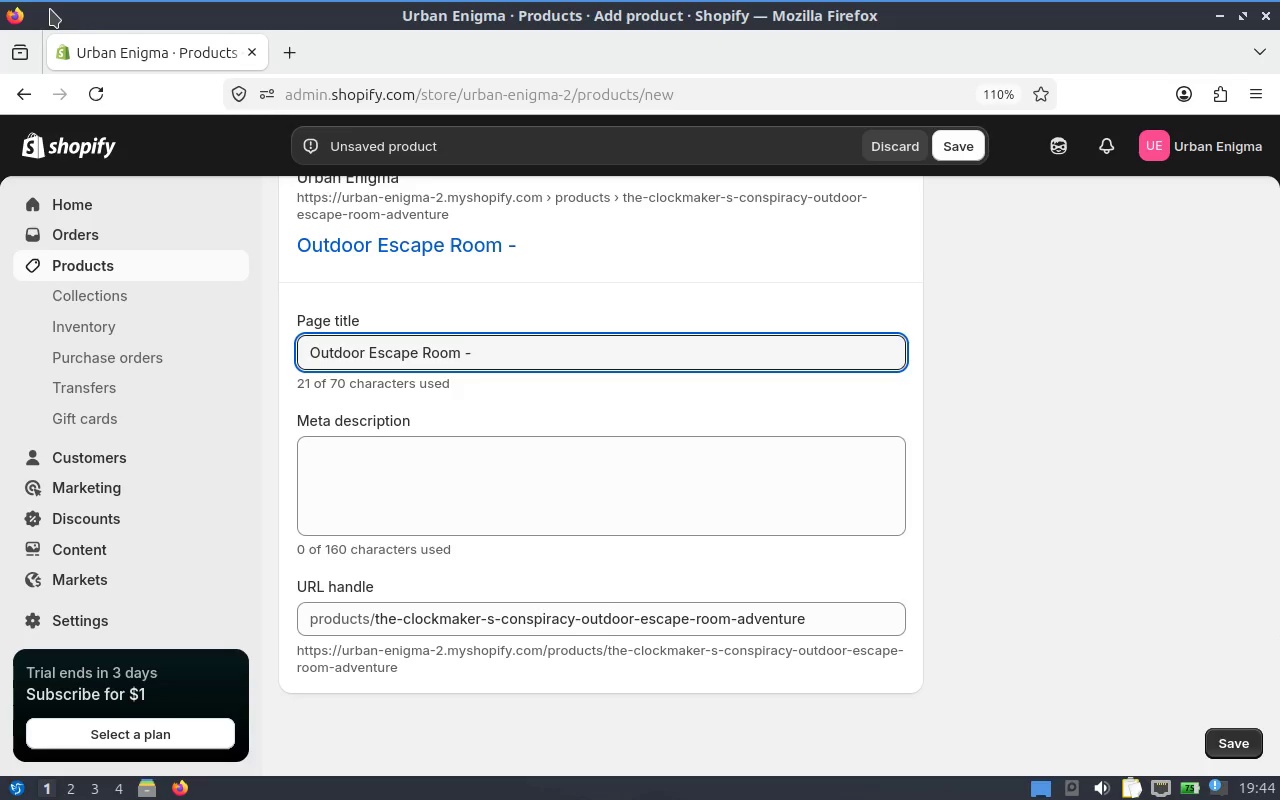 
key(Space)
 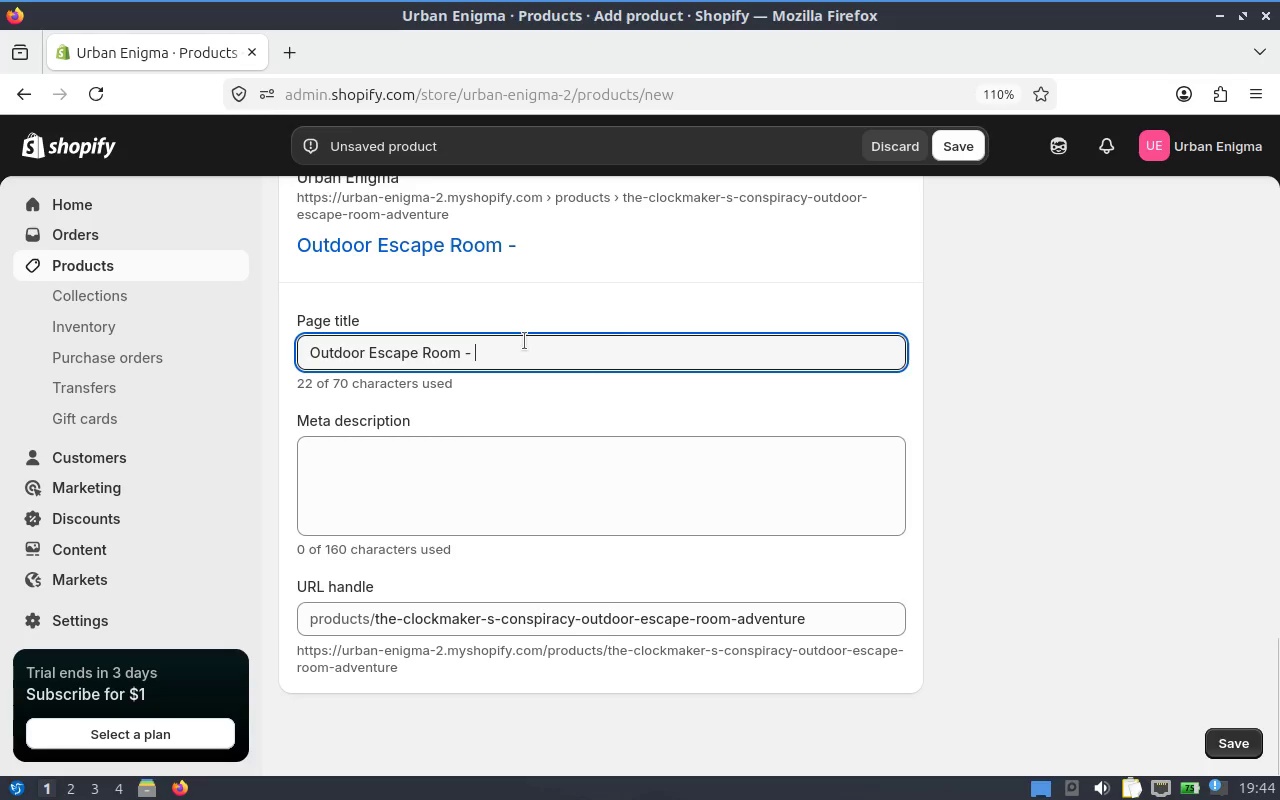 
hold_key(key=ShiftLeft, duration=0.43)
 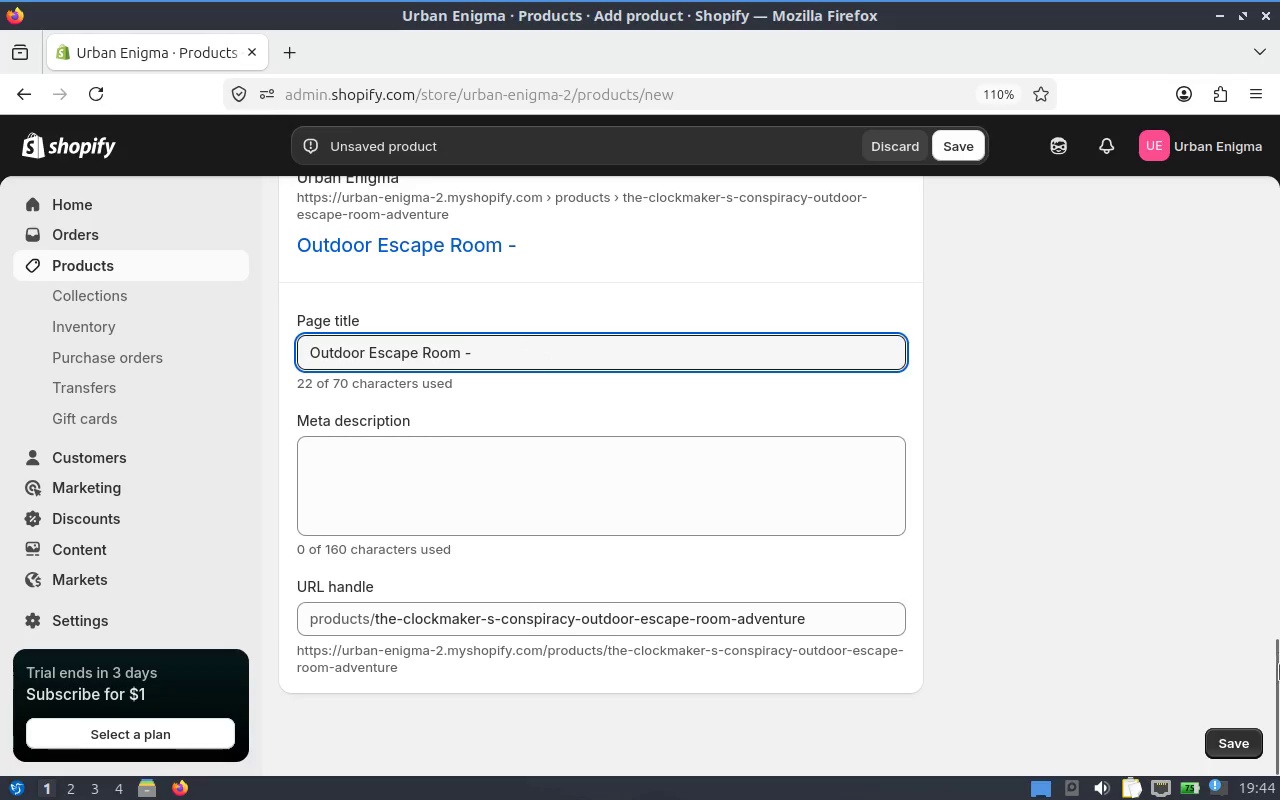 
left_click_drag(start_coordinate=[1279, 672], to_coordinate=[1248, 162])
 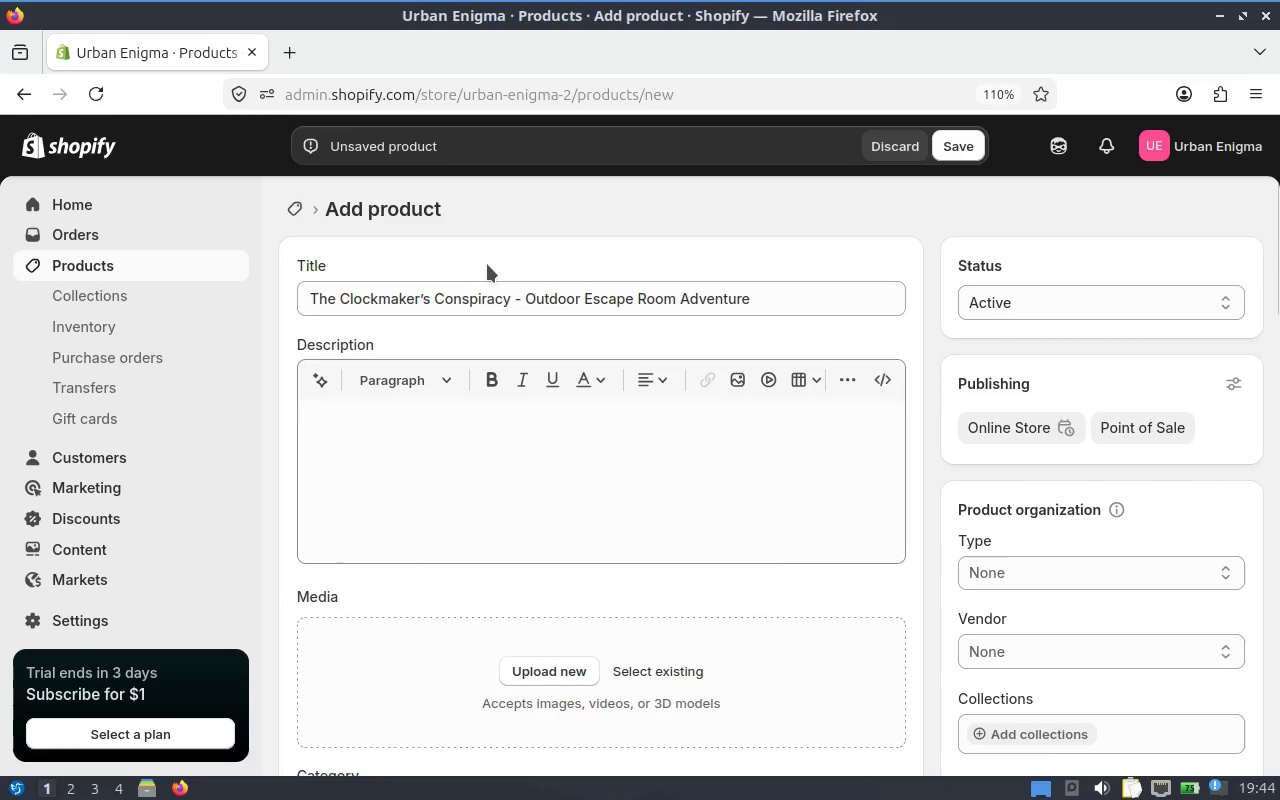 
left_click_drag(start_coordinate=[510, 305], to_coordinate=[160, 272])
 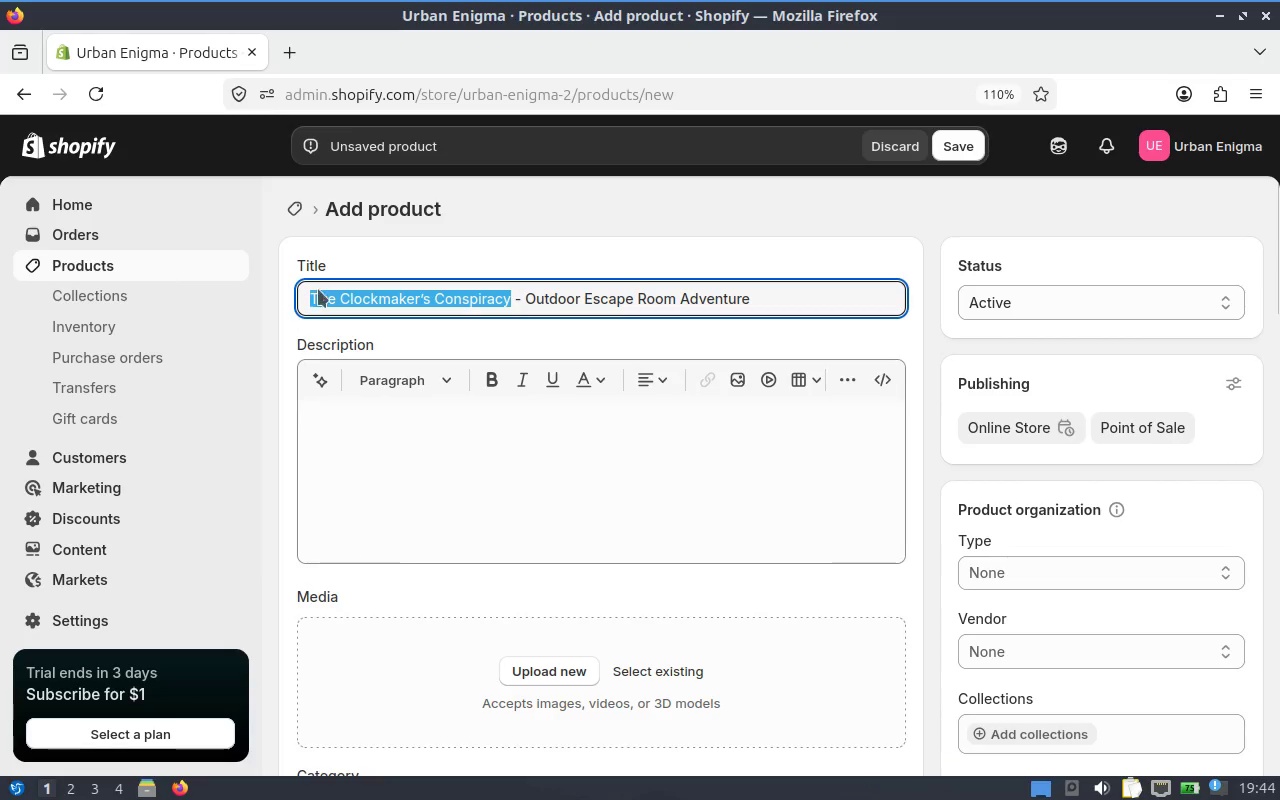 
key(Control+ControlLeft)
 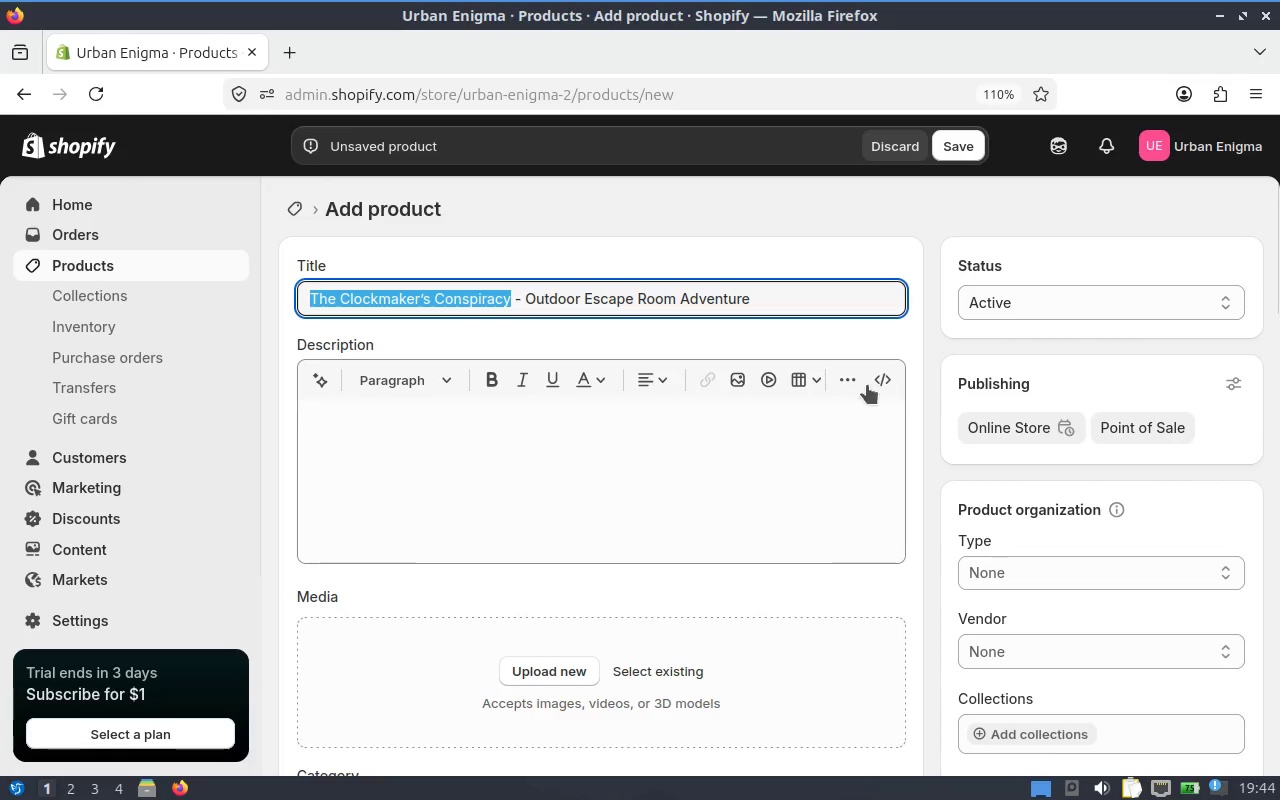 
key(Control+C)
 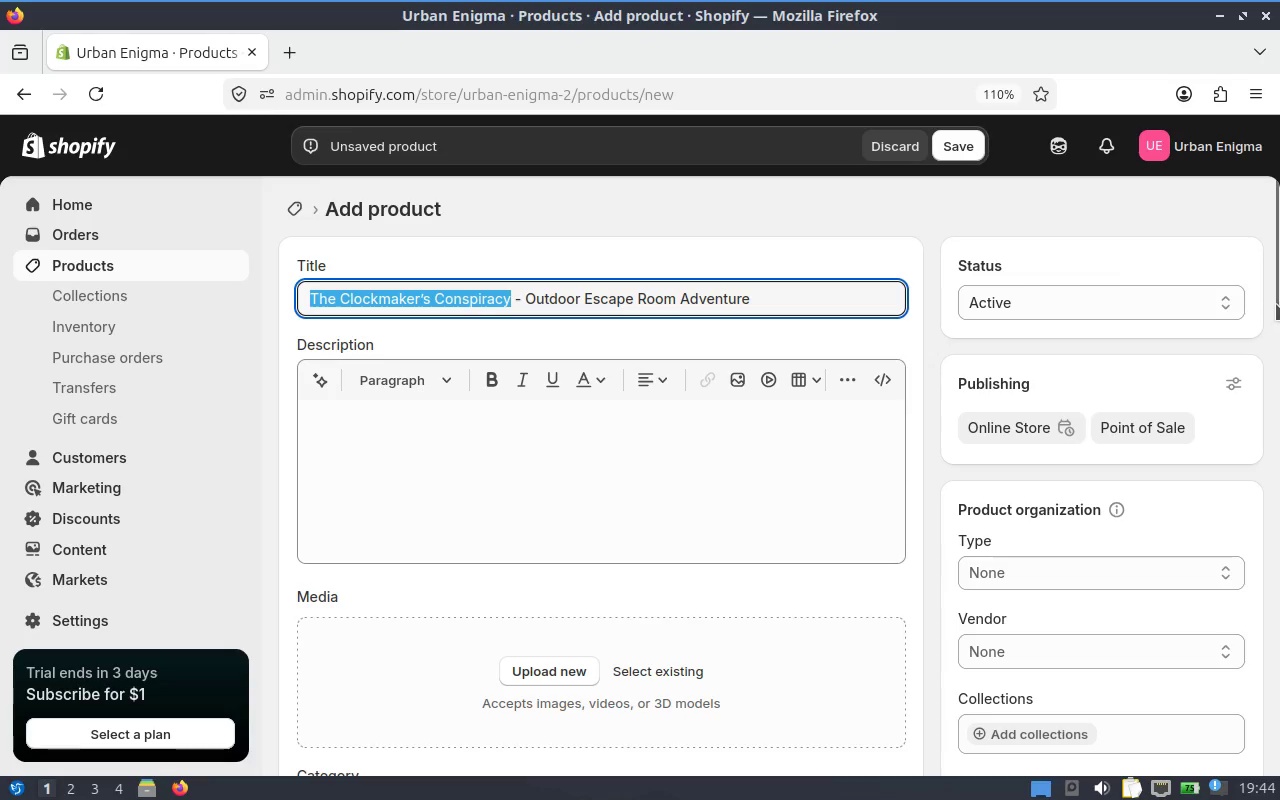 
left_click_drag(start_coordinate=[1279, 285], to_coordinate=[1269, 789])
 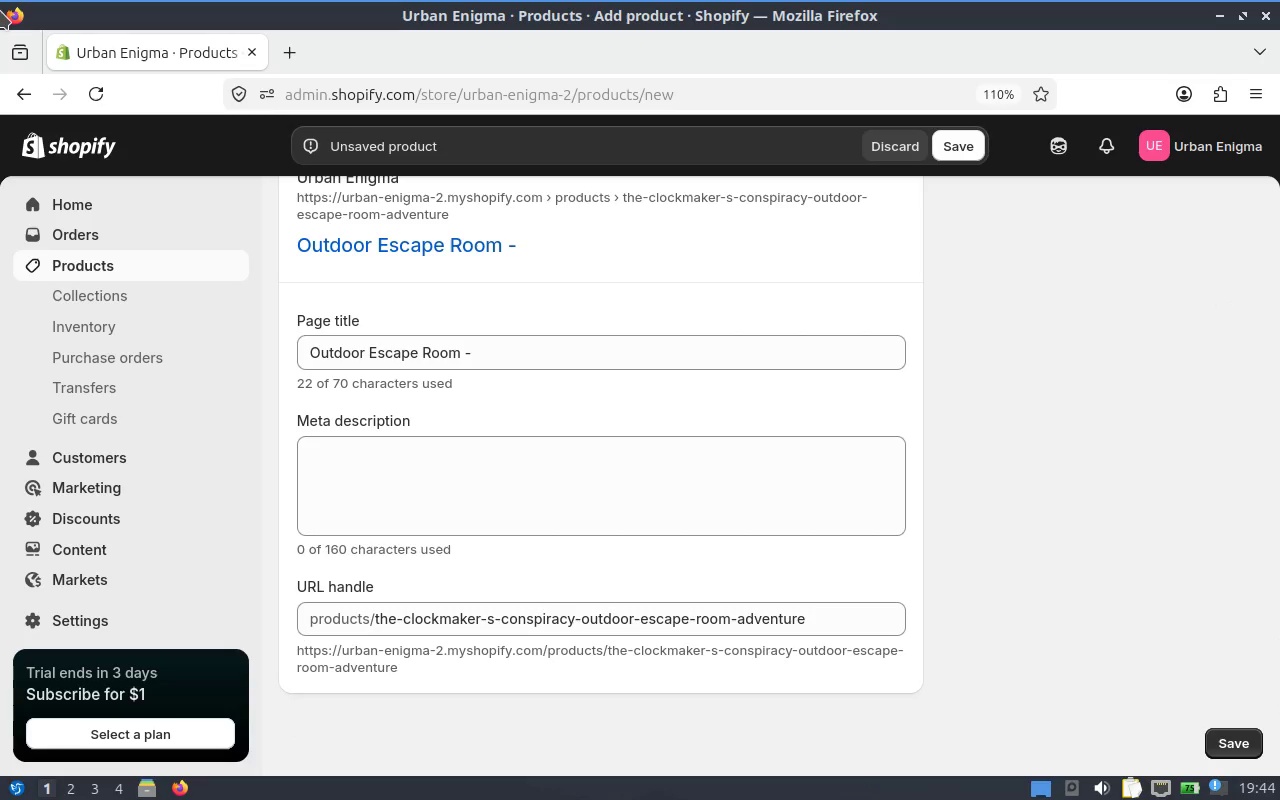 
left_click([572, 357])
 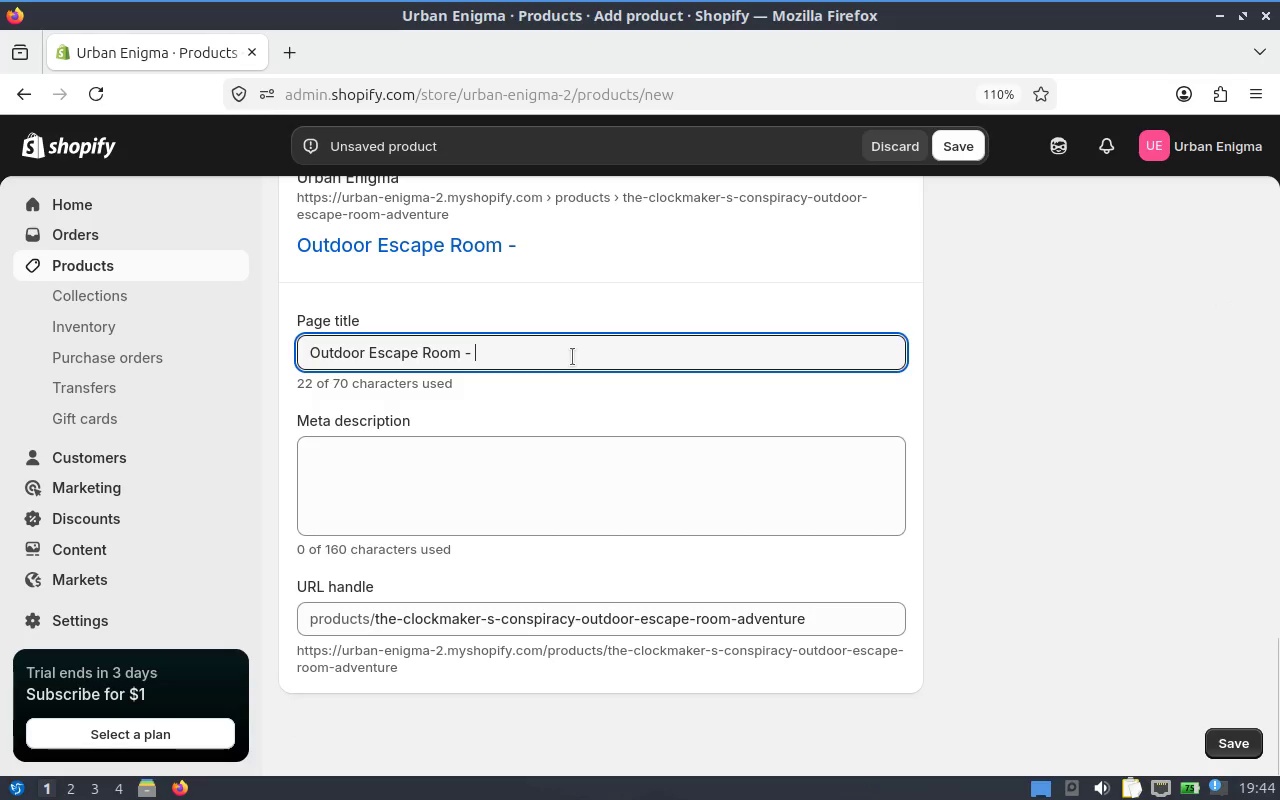 
key(Control+ControlLeft)
 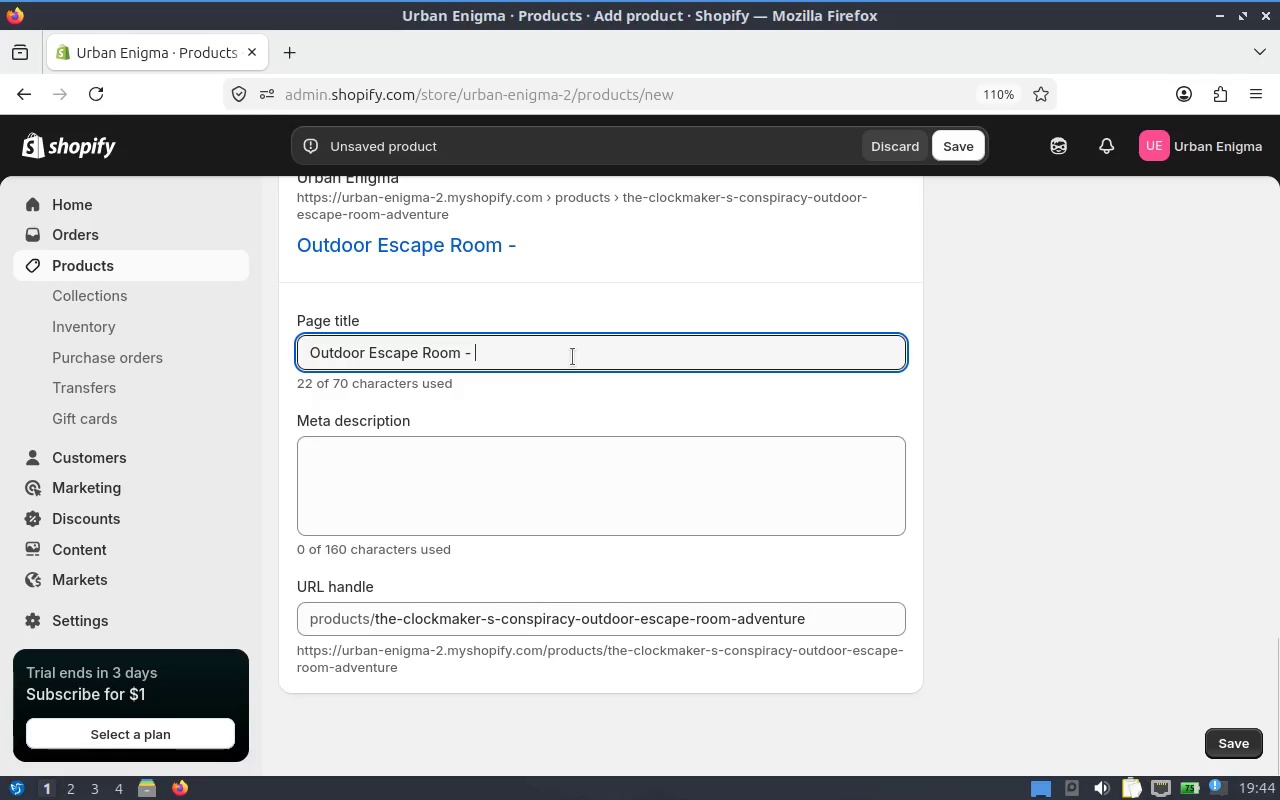 
key(Control+V)
 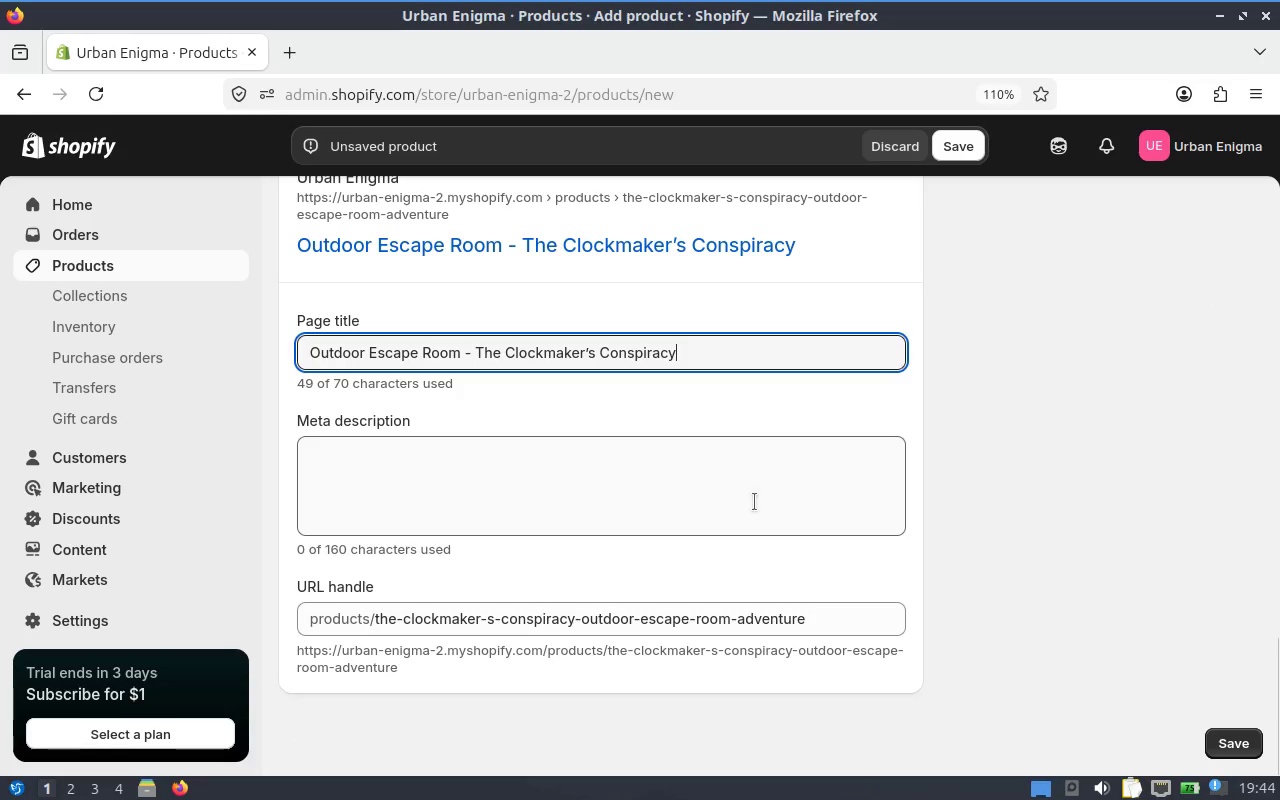 
left_click([754, 502])
 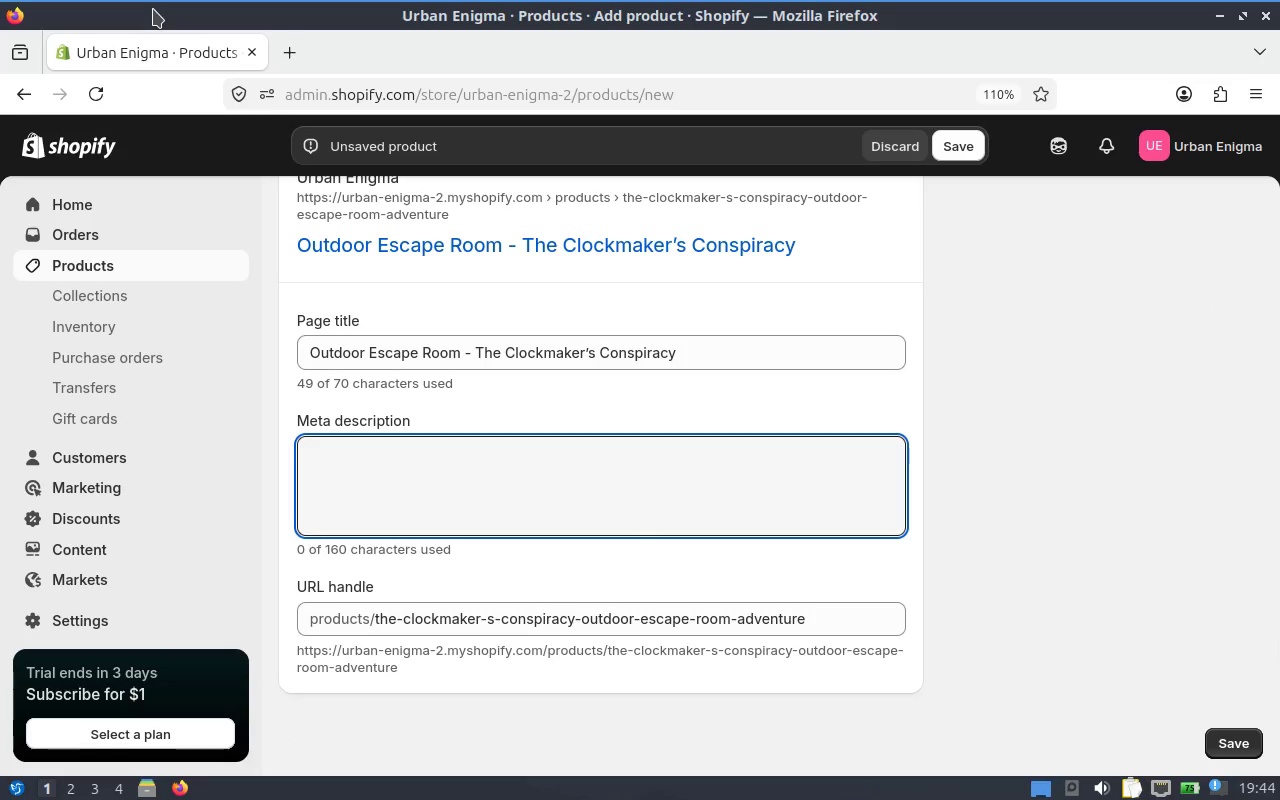 
wait(5.4)
 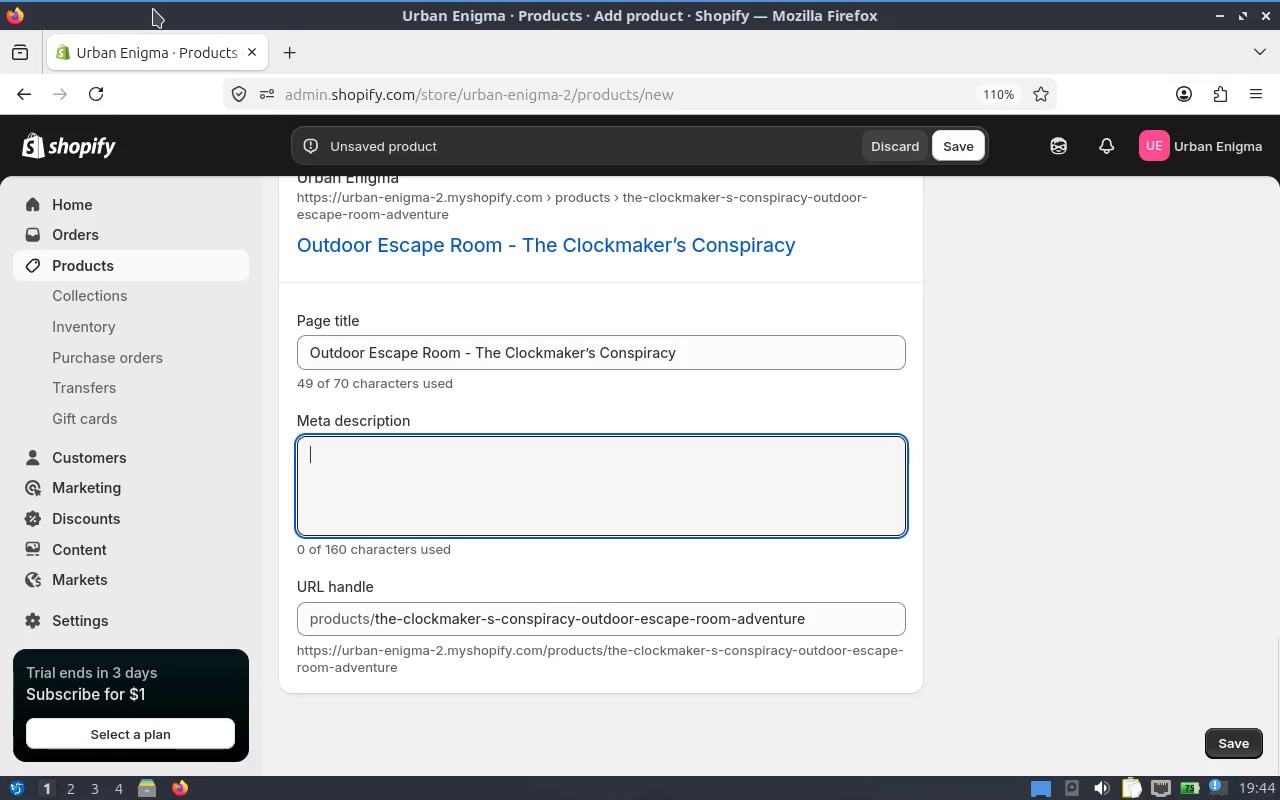 
type(Solve cl)
 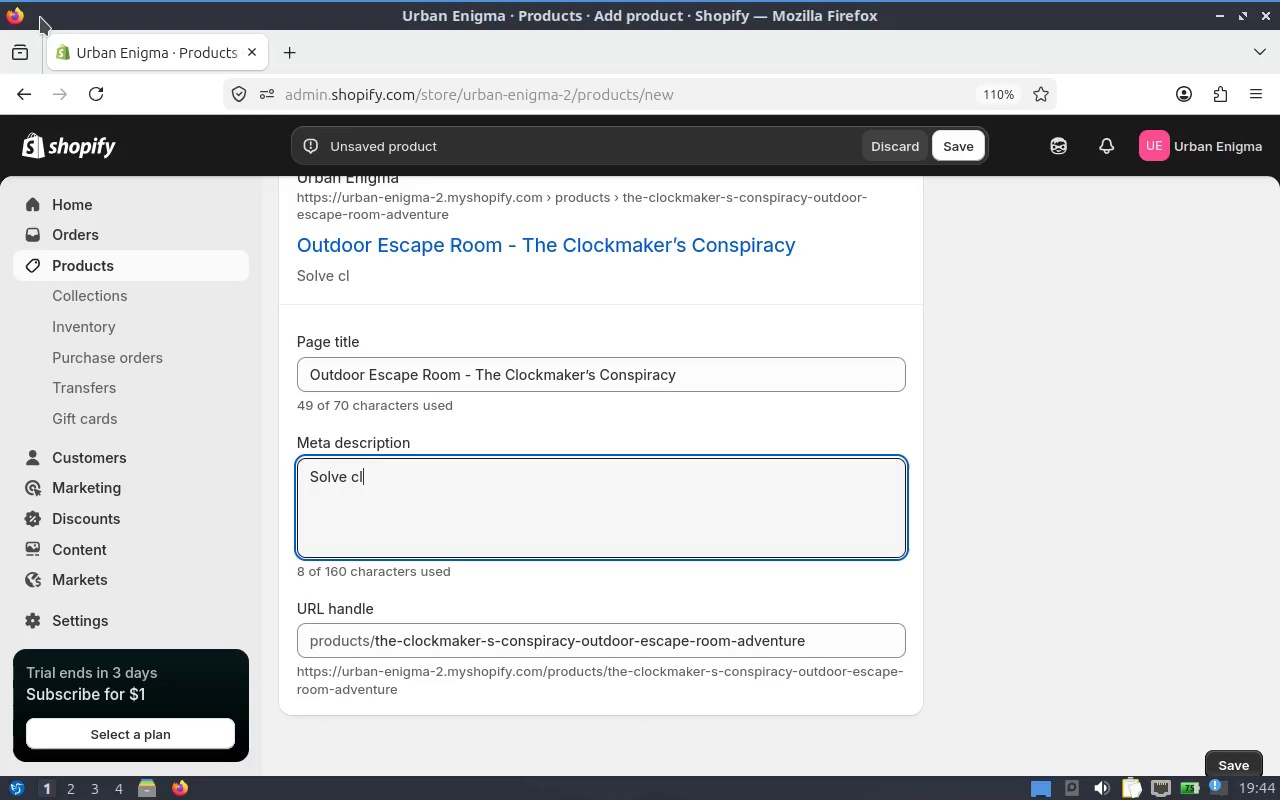 
type(ues )
 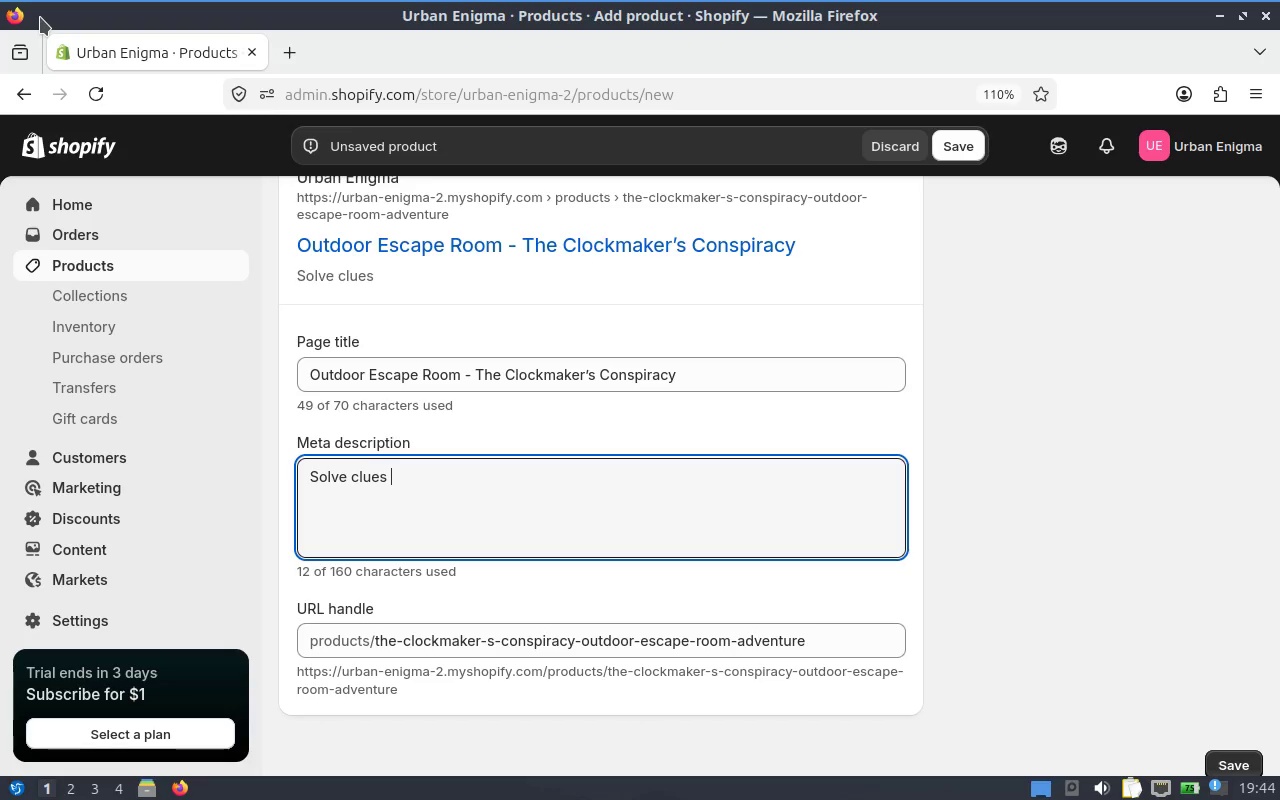 
type(in this)
 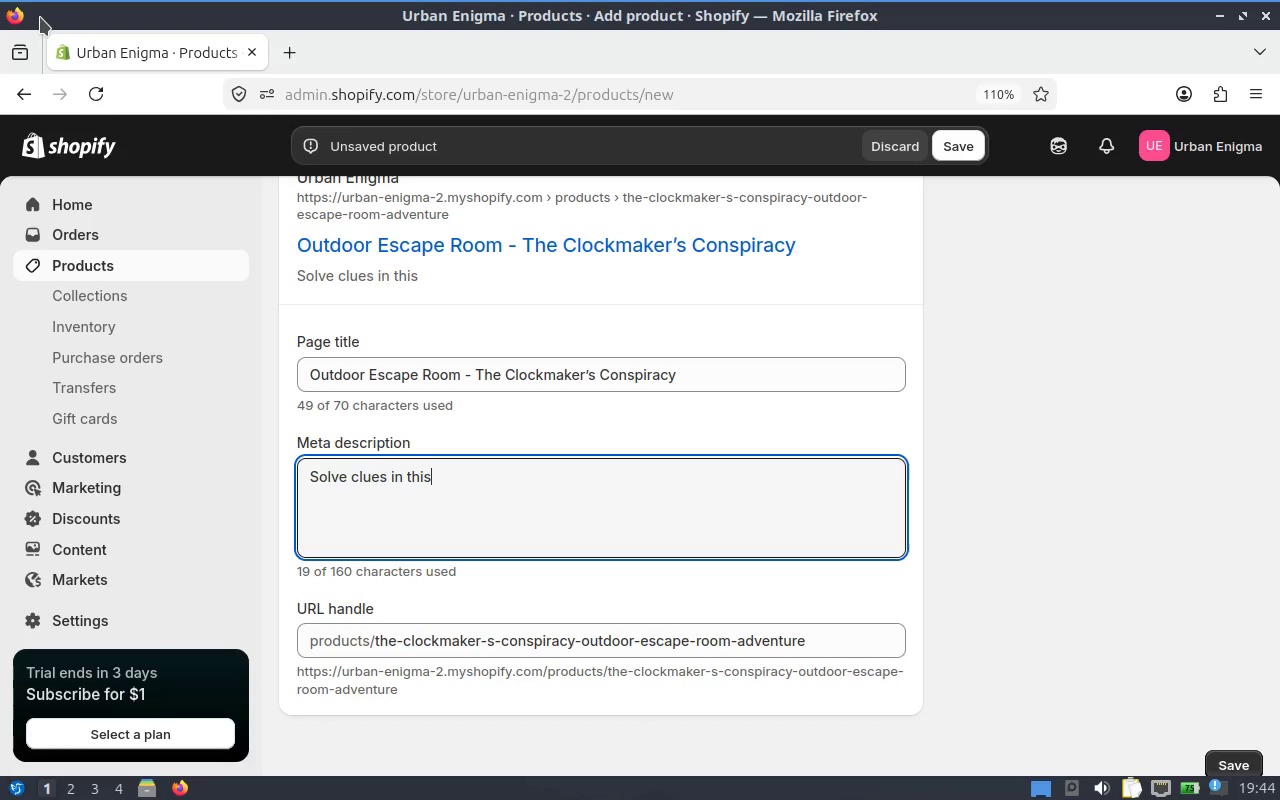 
wait(9.81)
 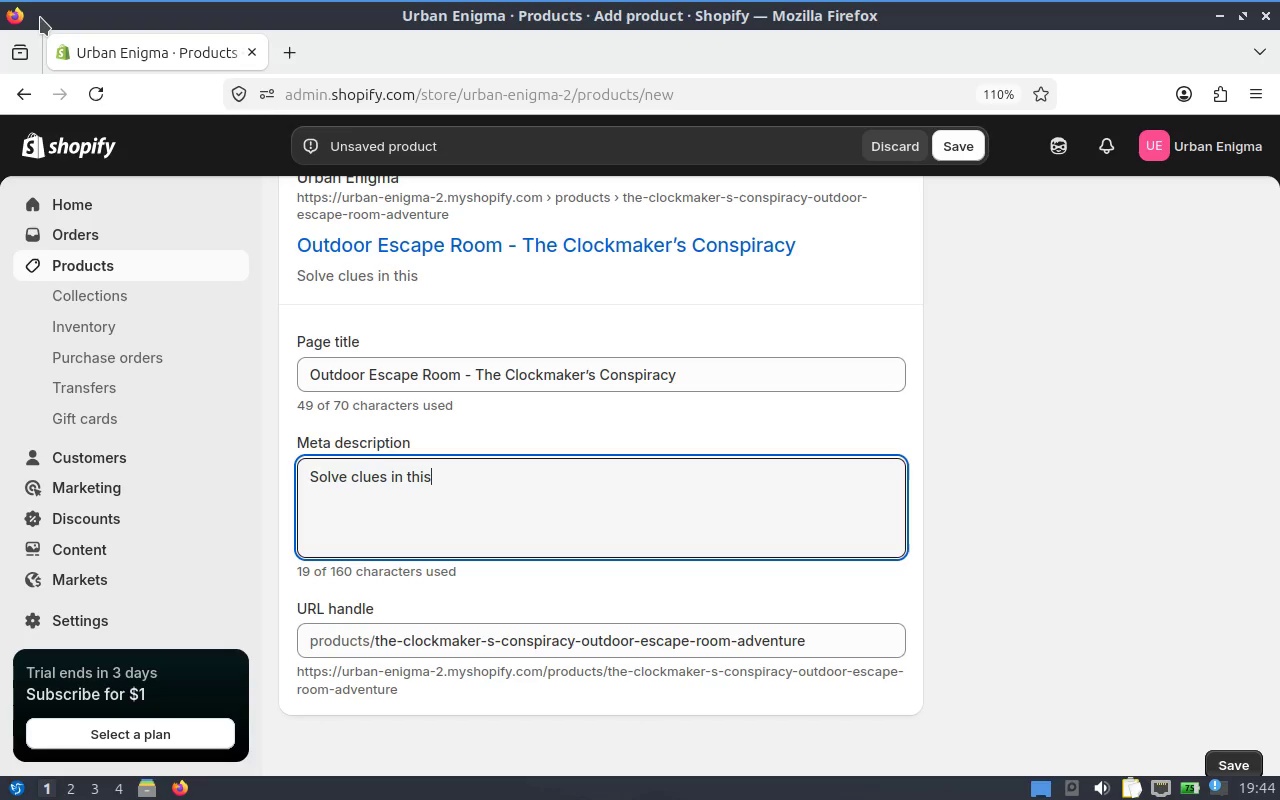 
type( outdoor)
 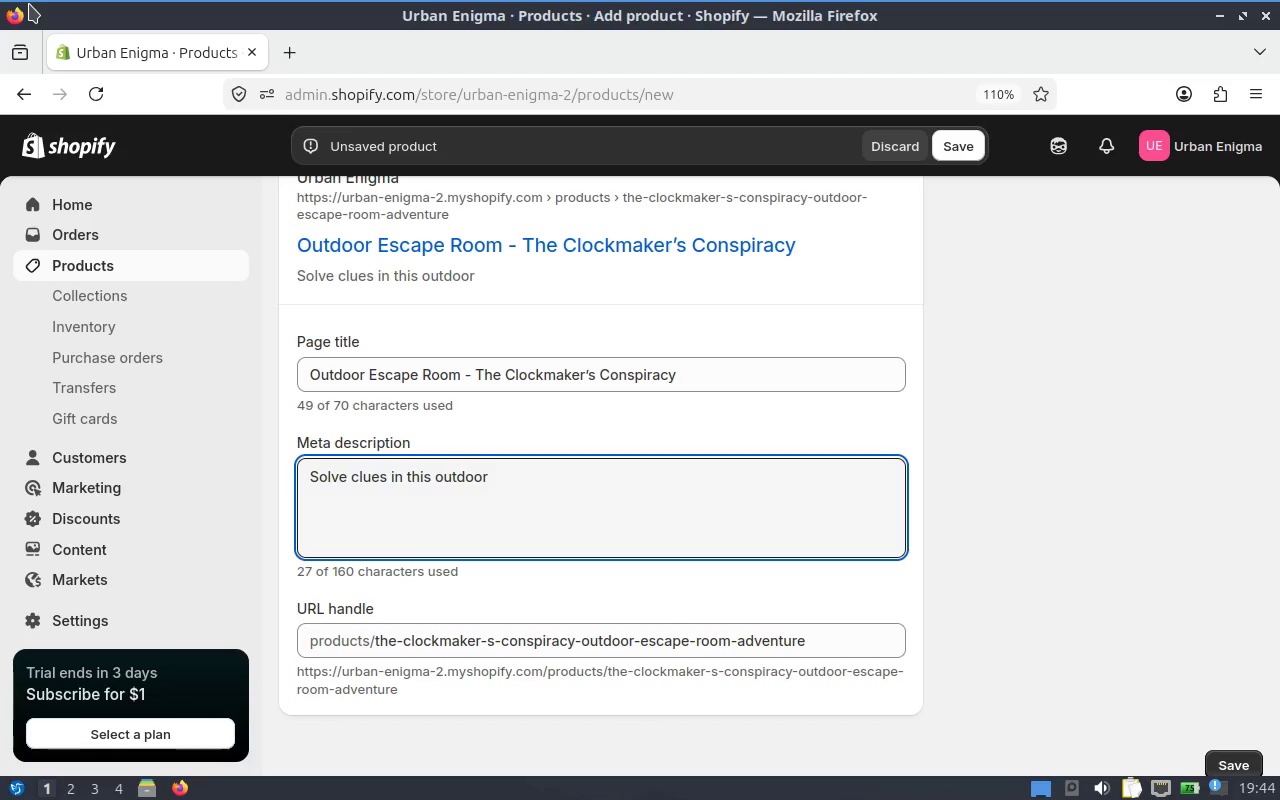 
type( escape rooms)
key(Backspace)
type( scavenger hunt.)
 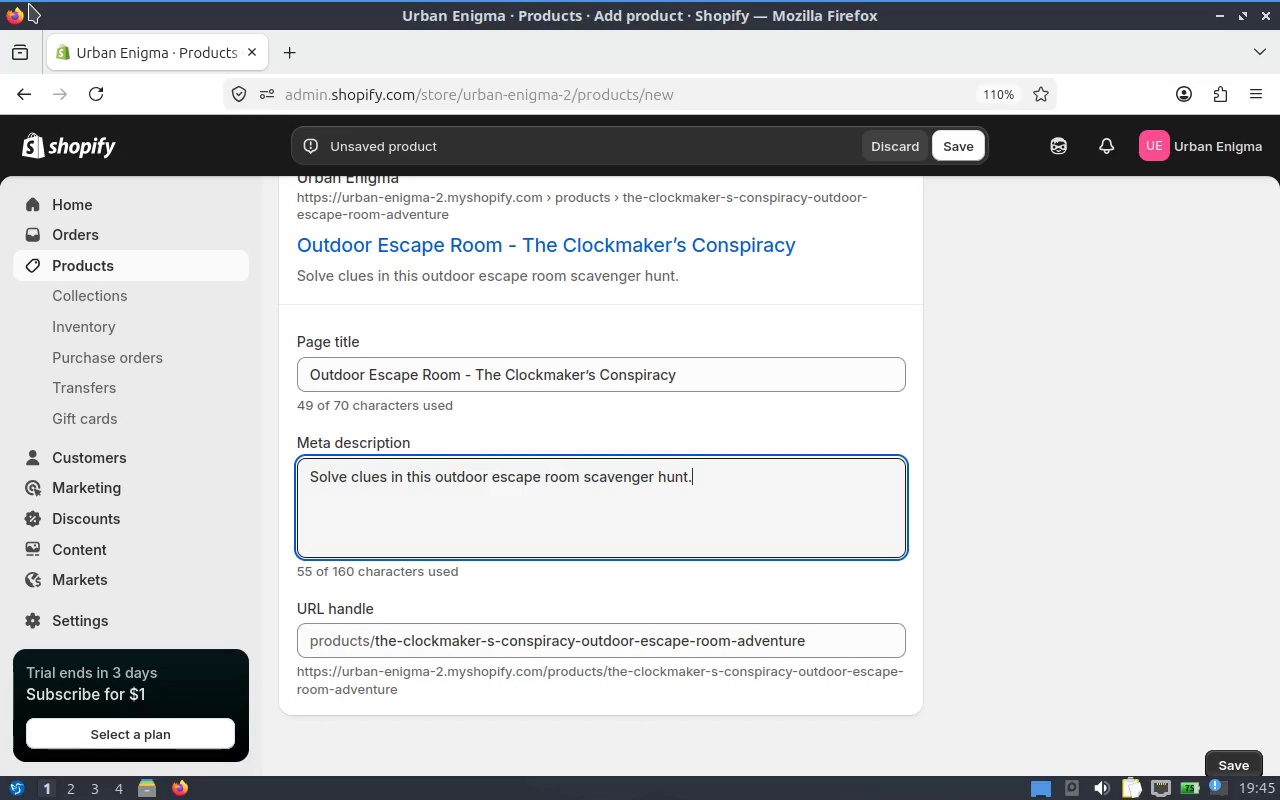 
type( Explore historic)
 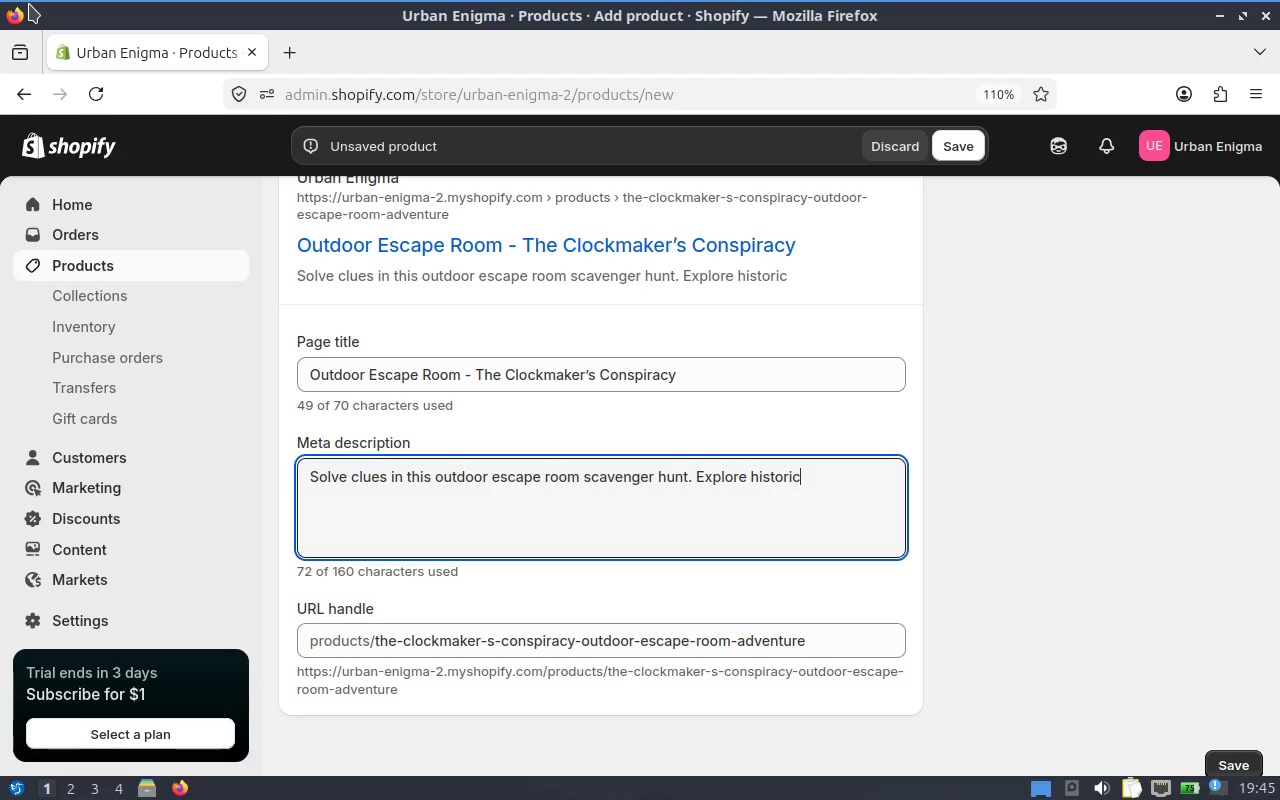 
type( streets)
 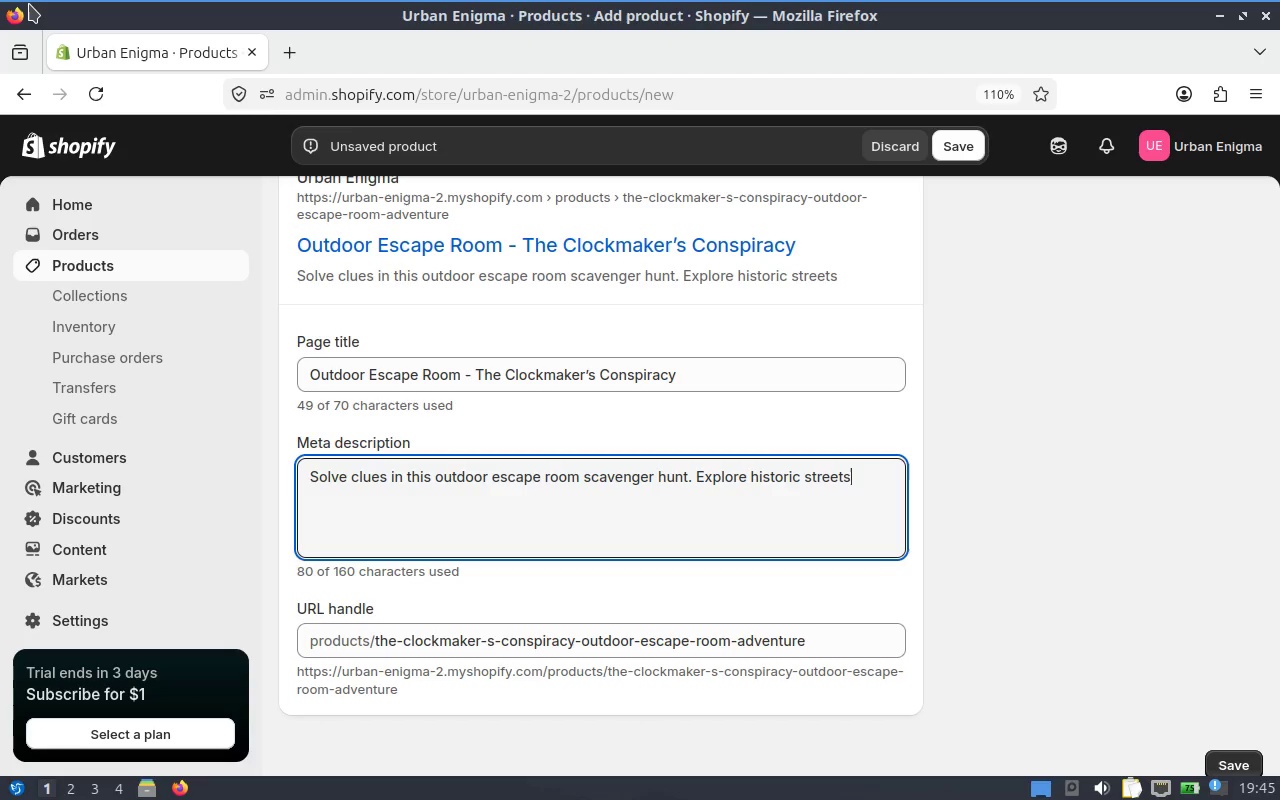 
type( and uncover )
 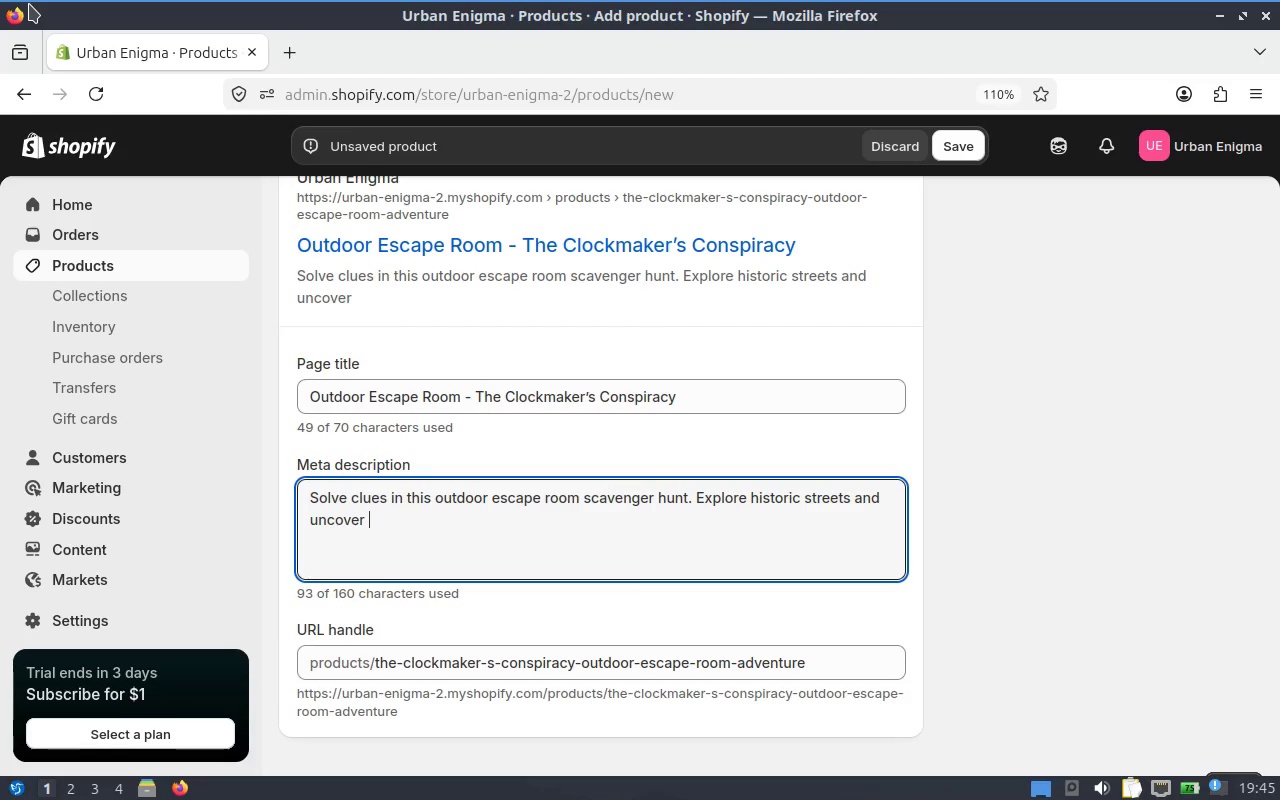 
type(the secrets of the )
 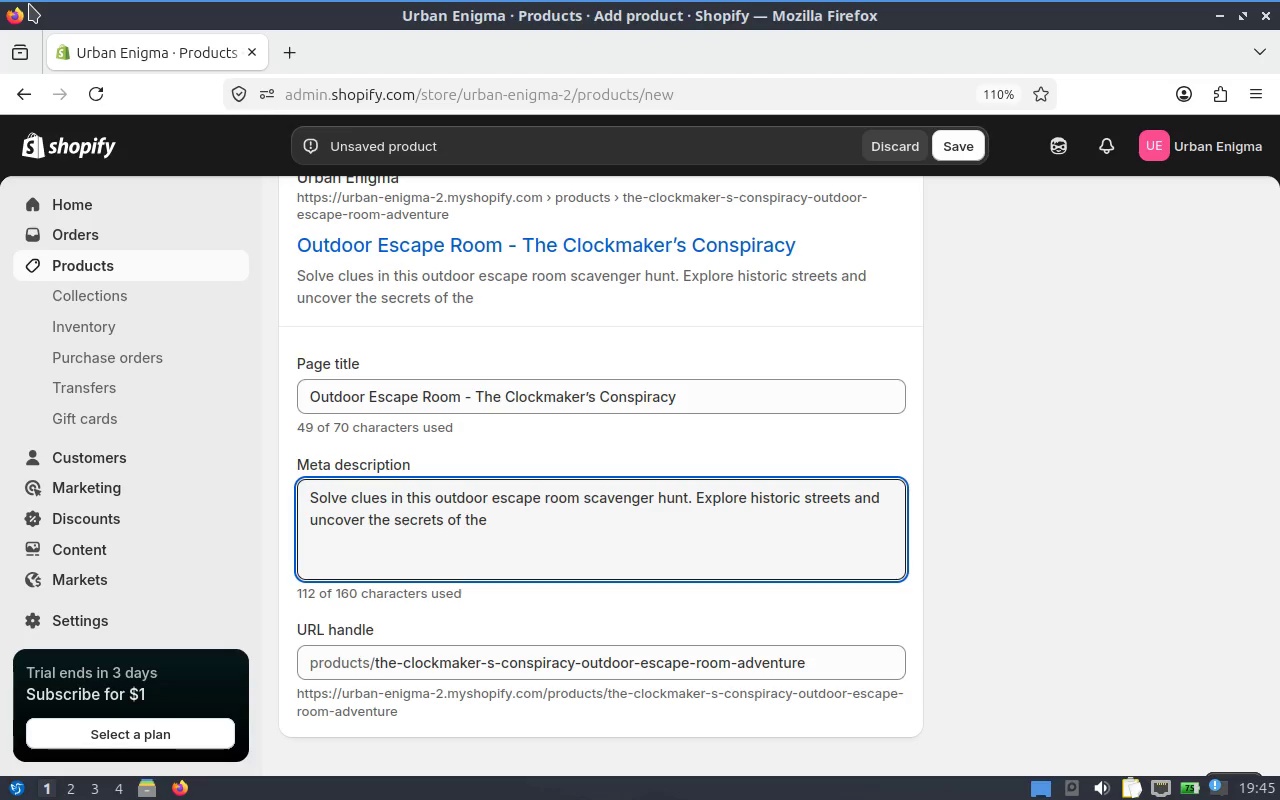 
type(clockmaker.)
 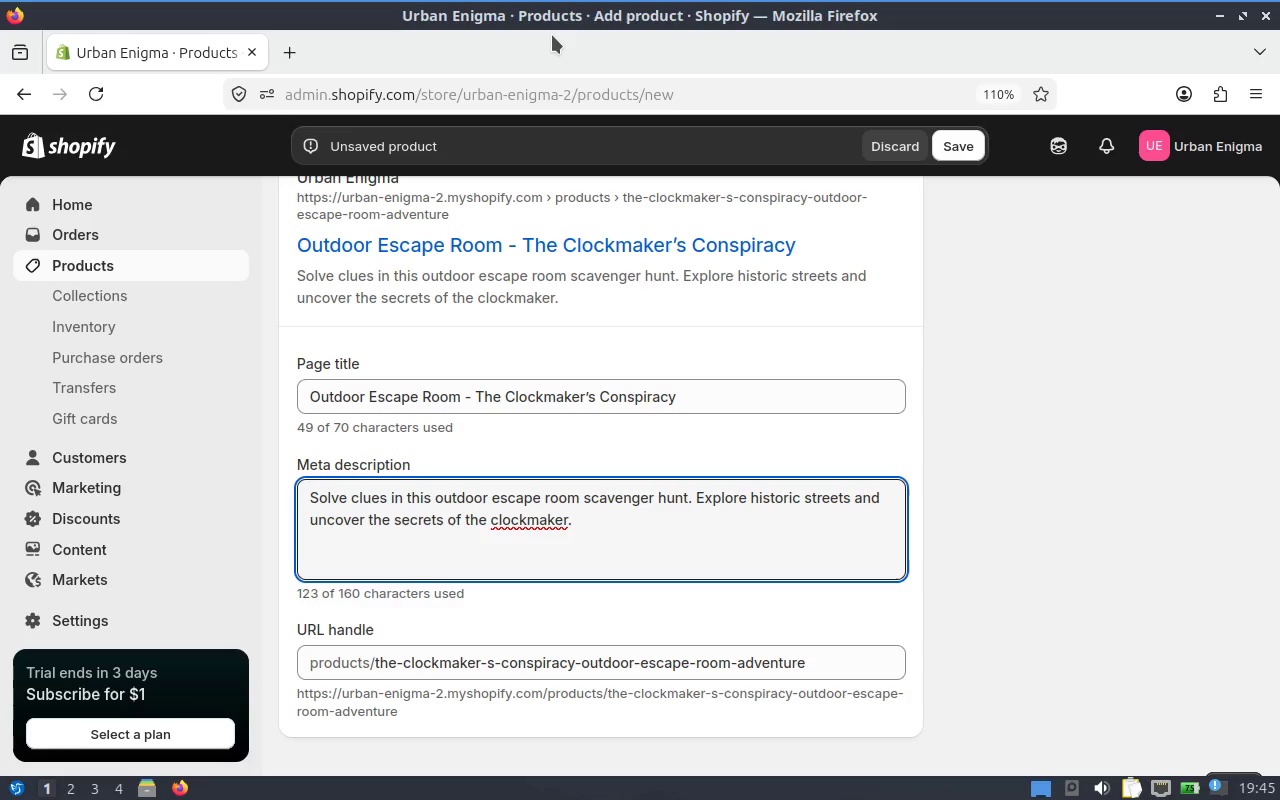 
wait(9.69)
 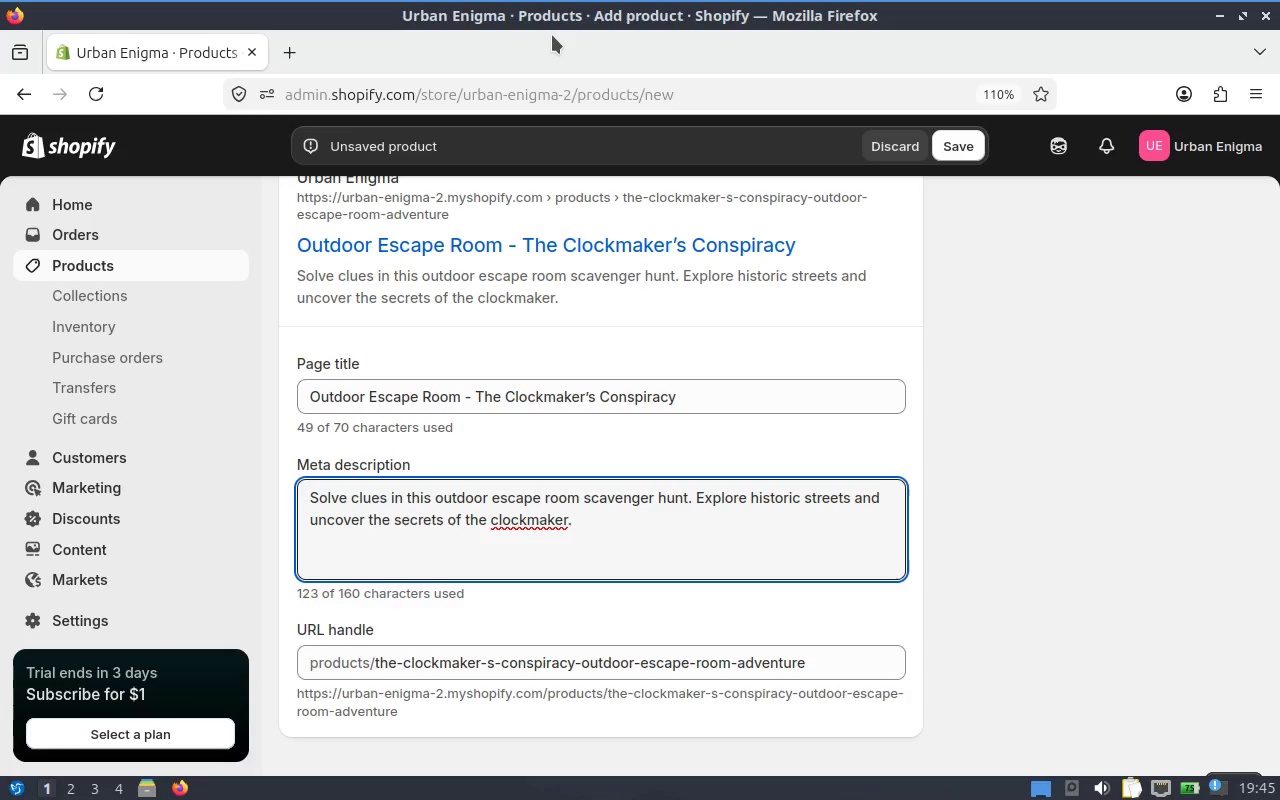 
left_click_drag(start_coordinate=[1279, 676], to_coordinate=[1277, 169])
 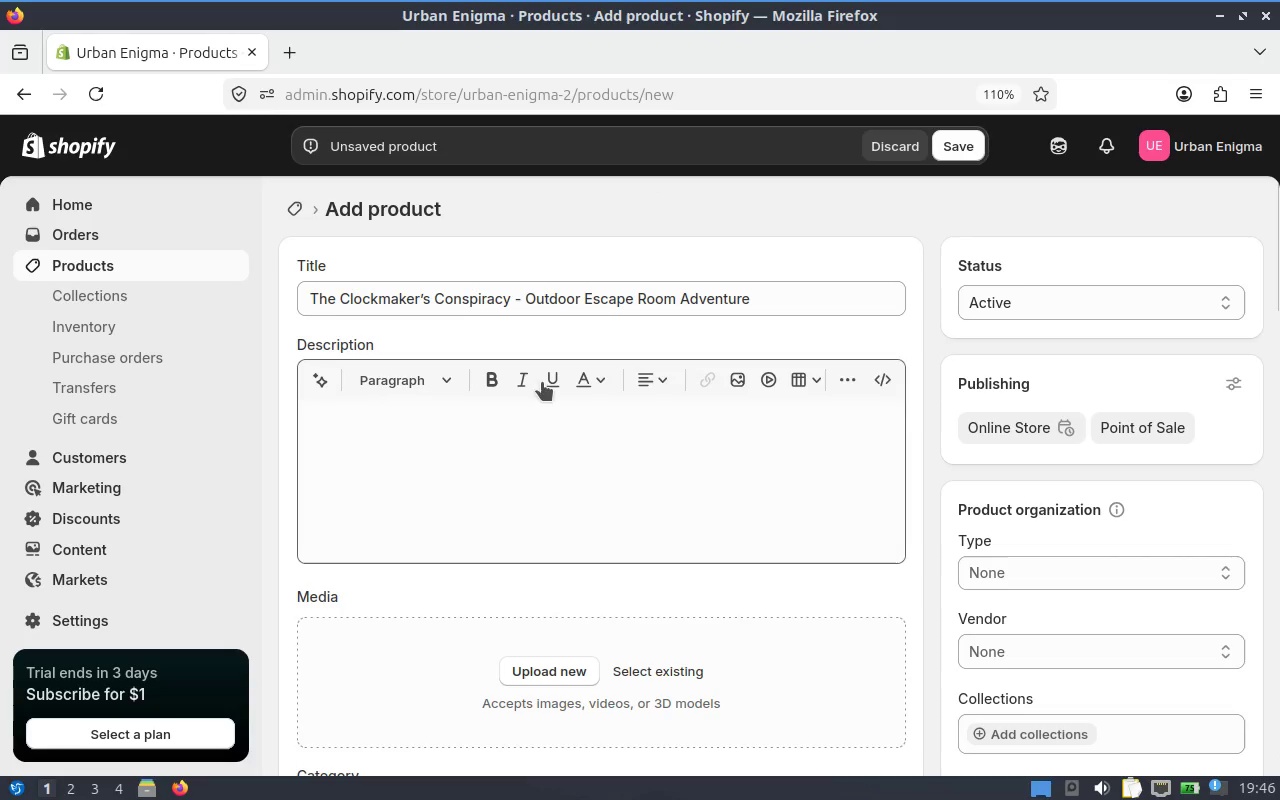 
left_click([515, 409])
 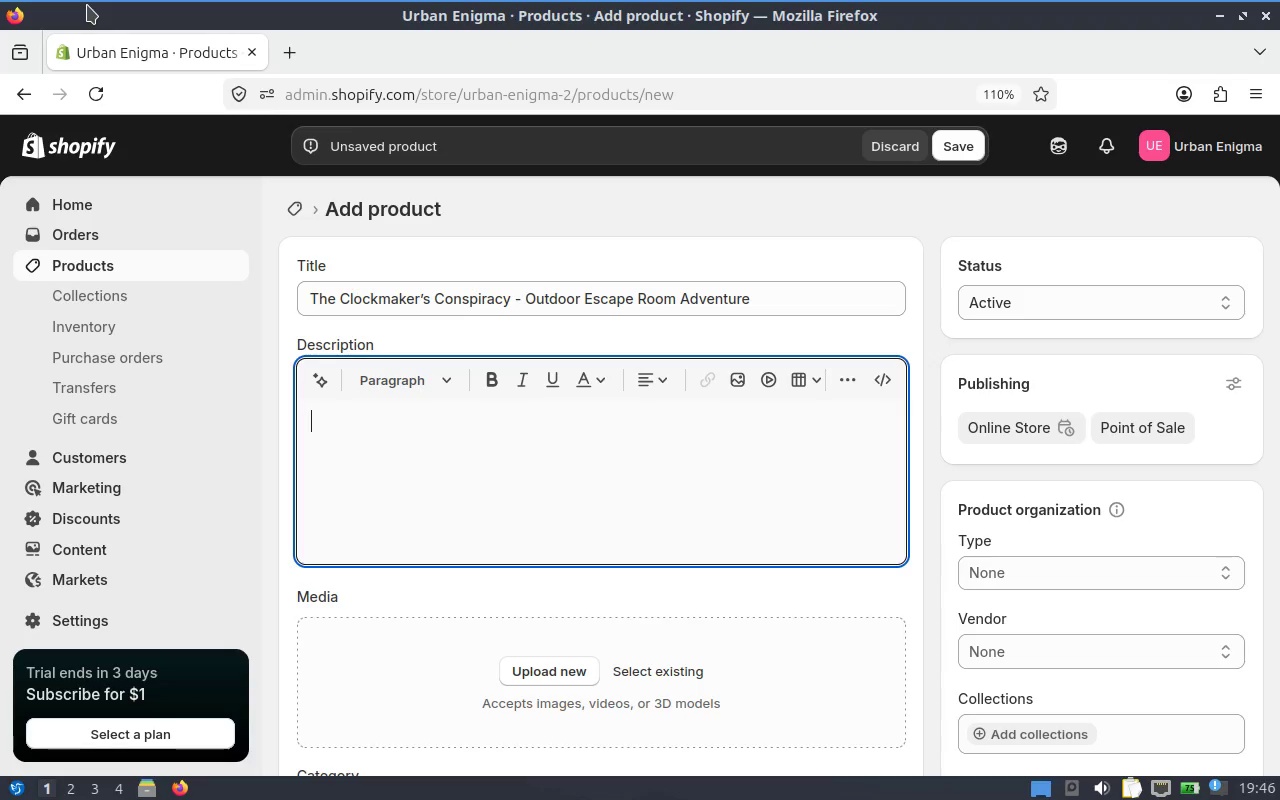 
wait(42.79)
 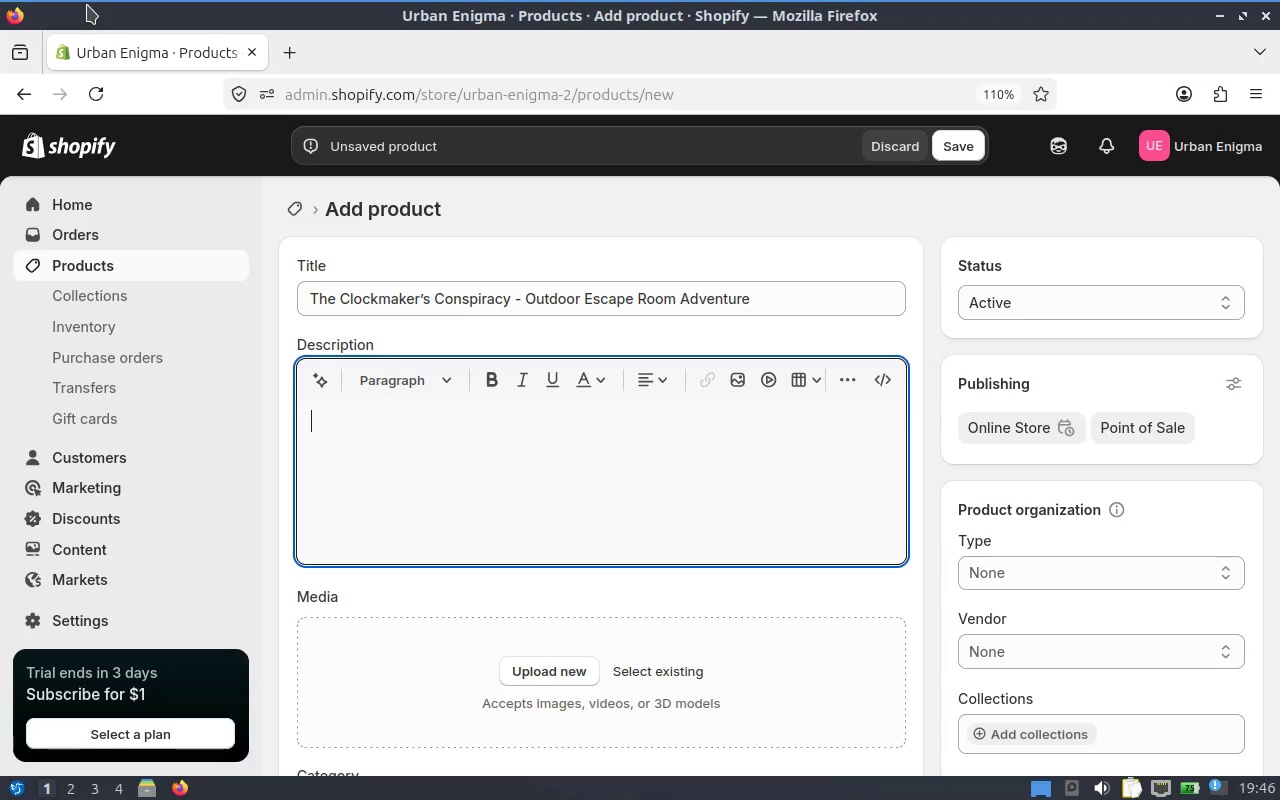 
left_click([505, 467])
 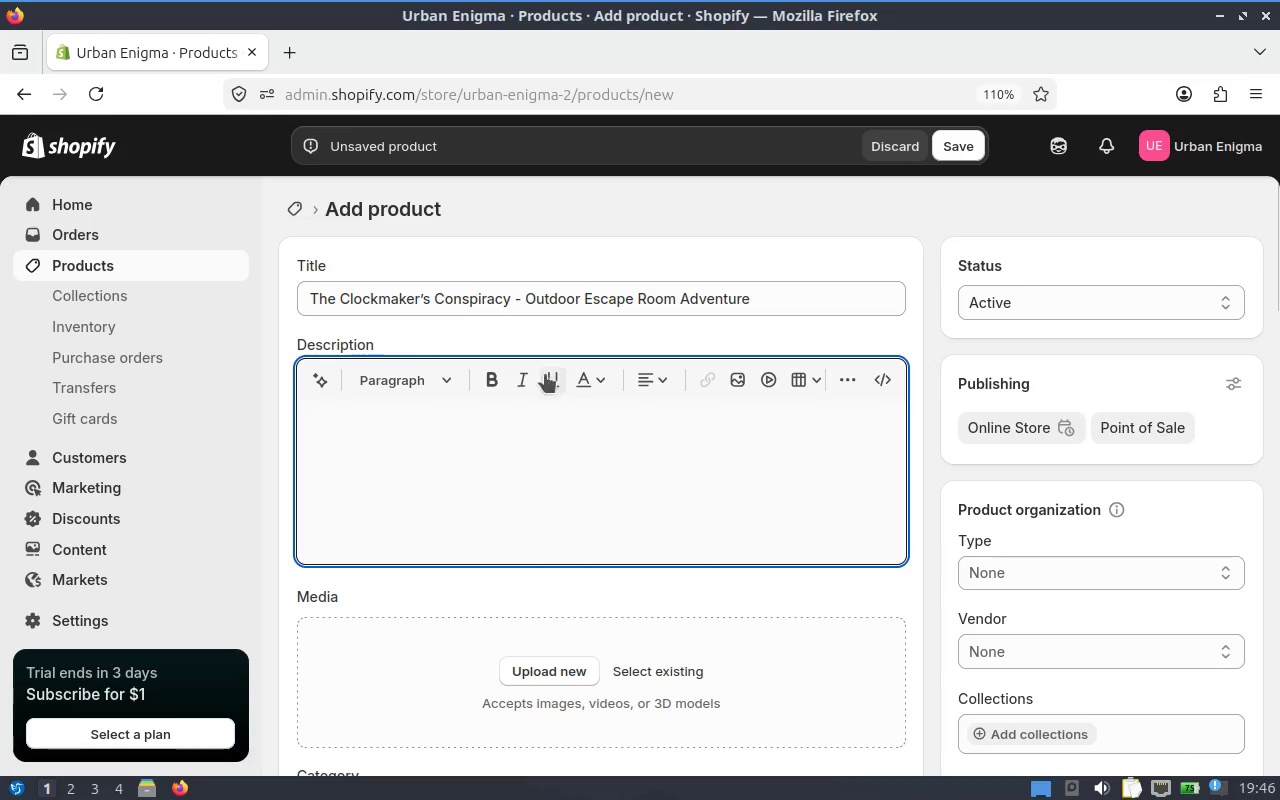 
wait(5.23)
 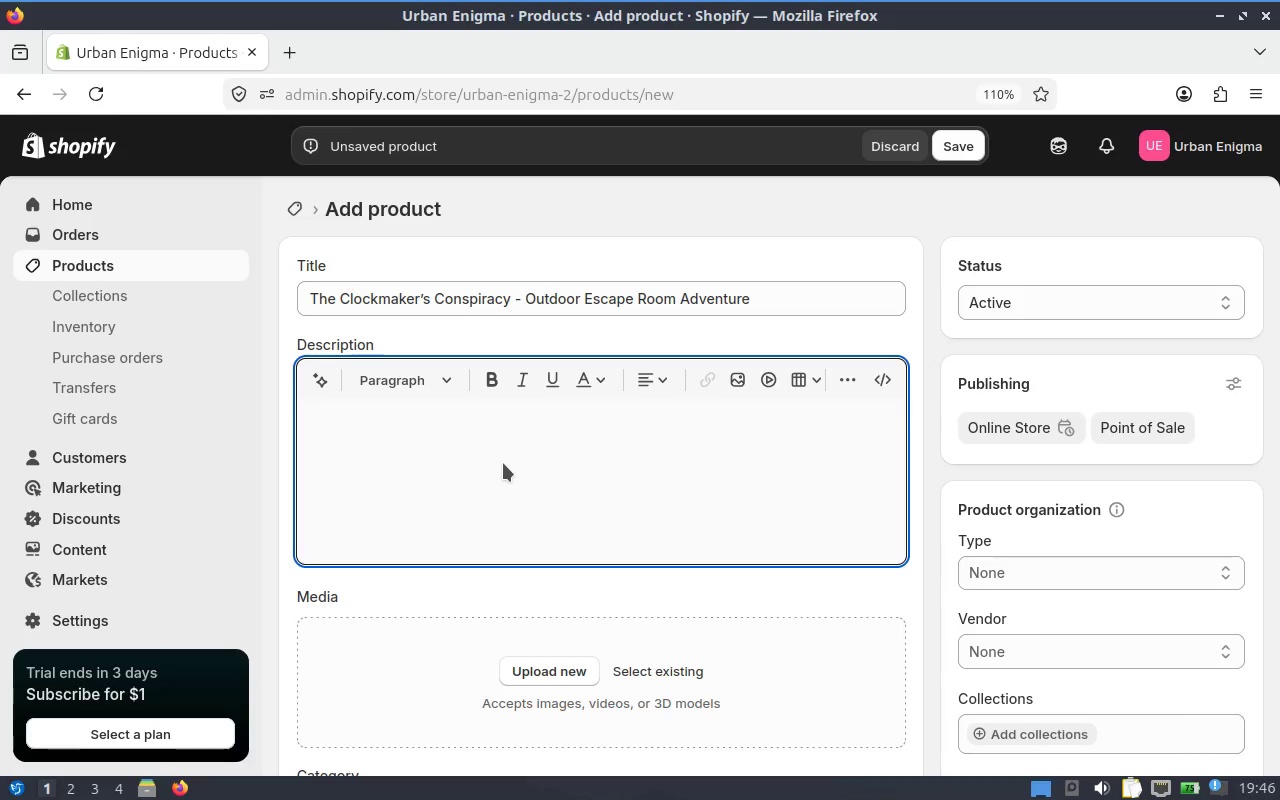 
left_click([451, 380])
 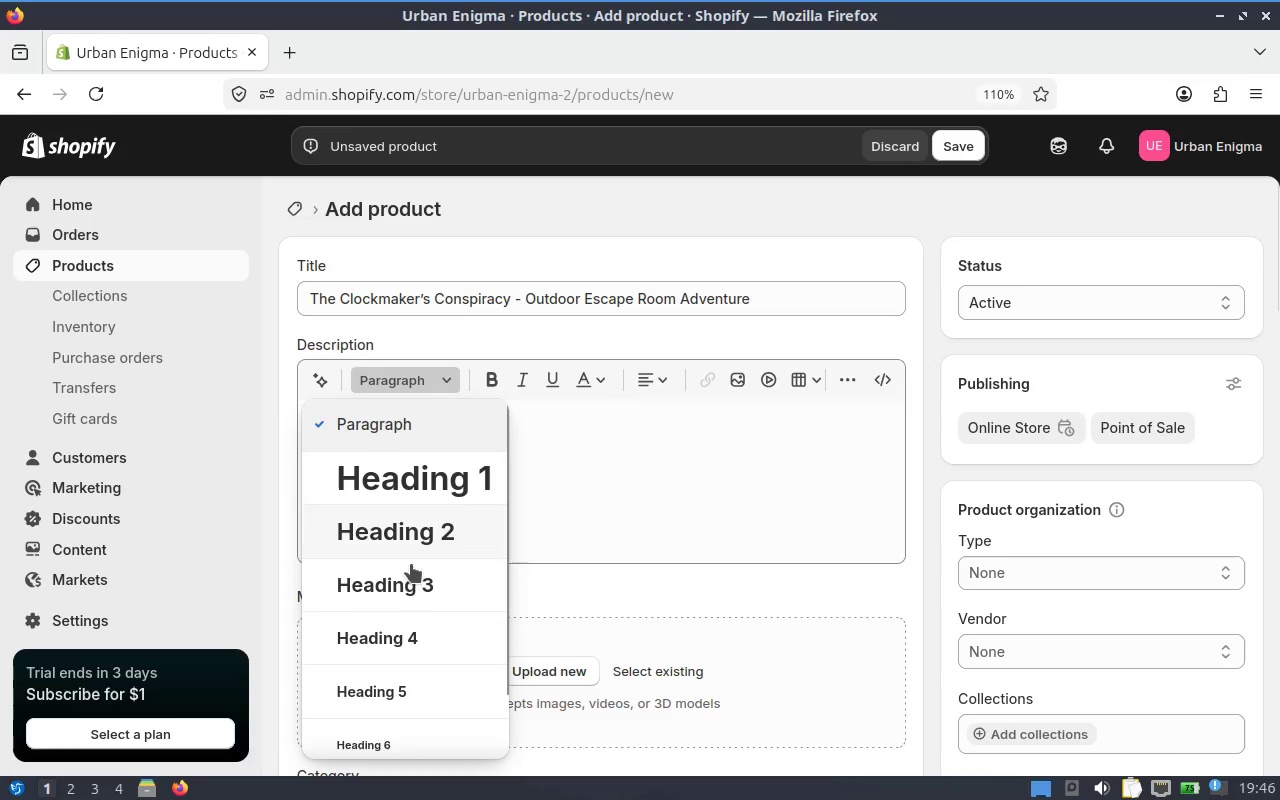 
left_click([408, 579])
 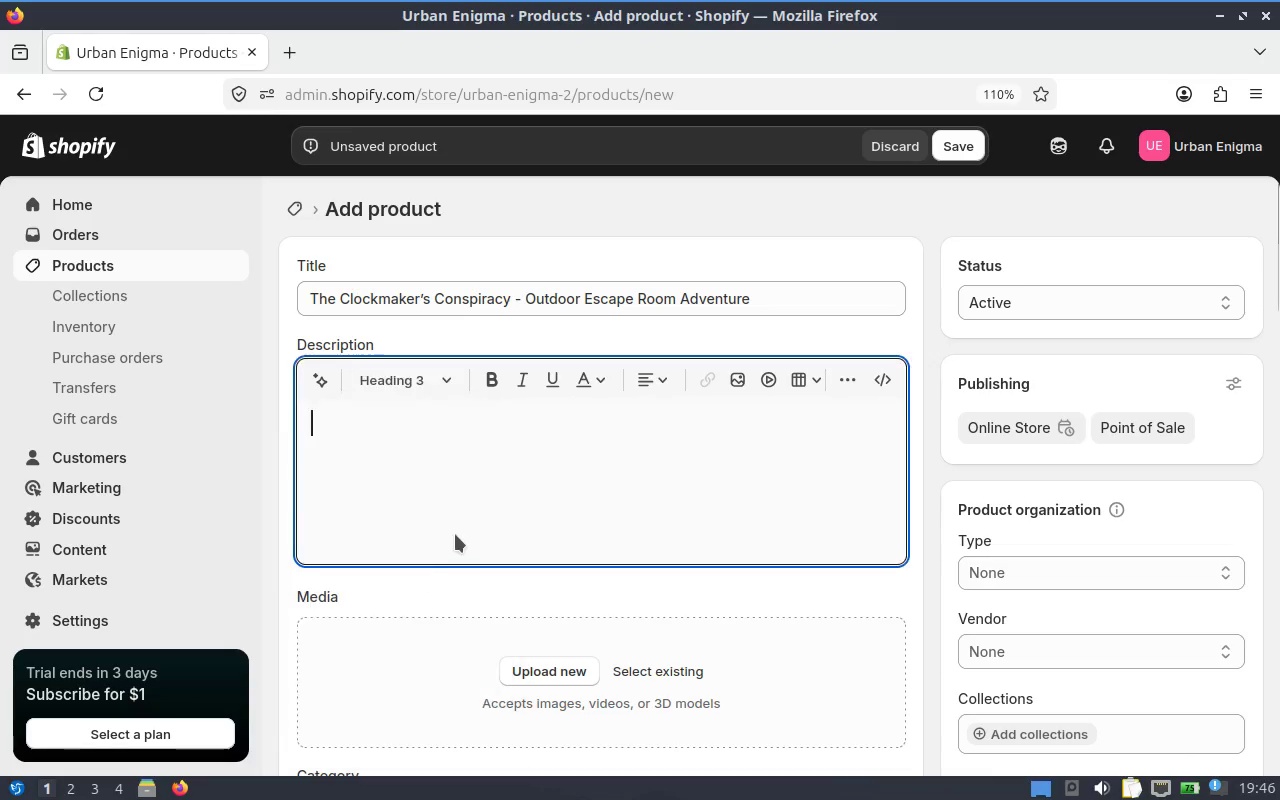 
type(A Race Aganst Time Through the Old CIty)
key(Backspace)
key(Backspace)
key(Backspace)
type(ity)
 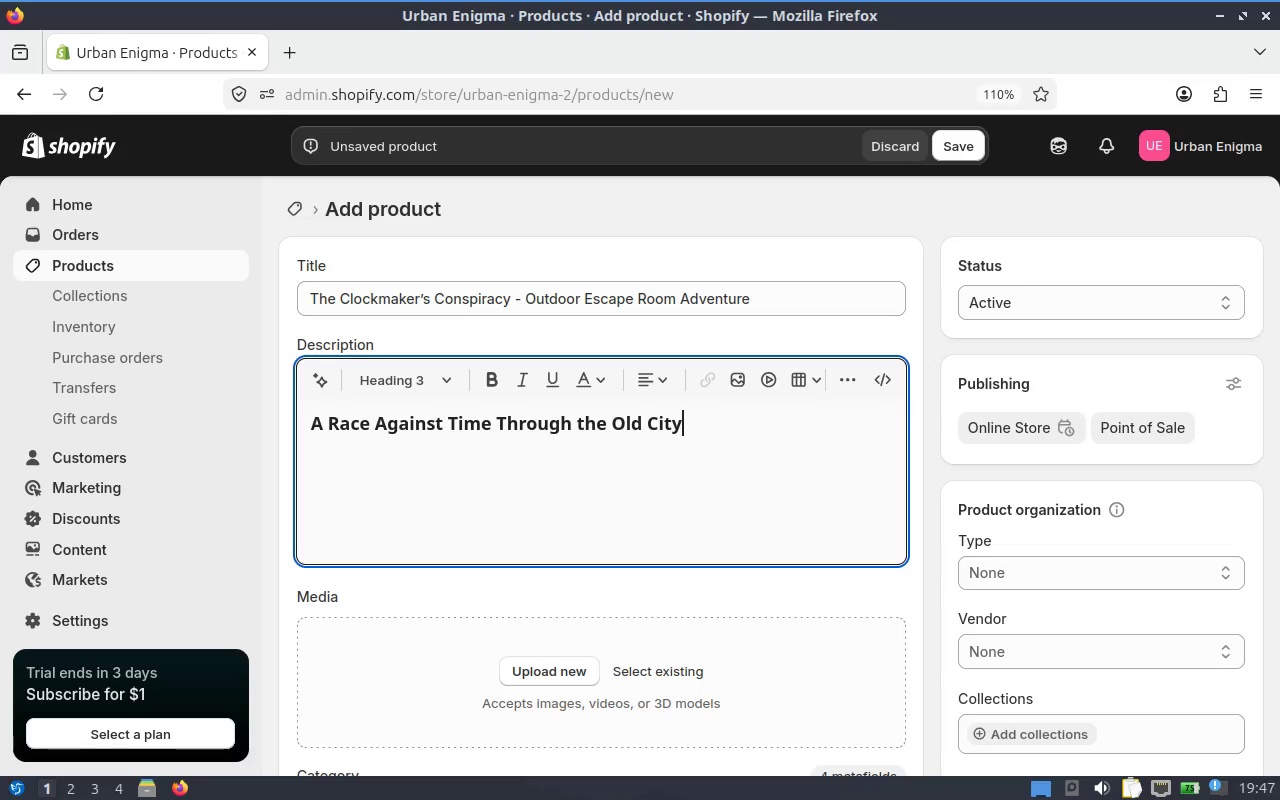 
key(Enter)
 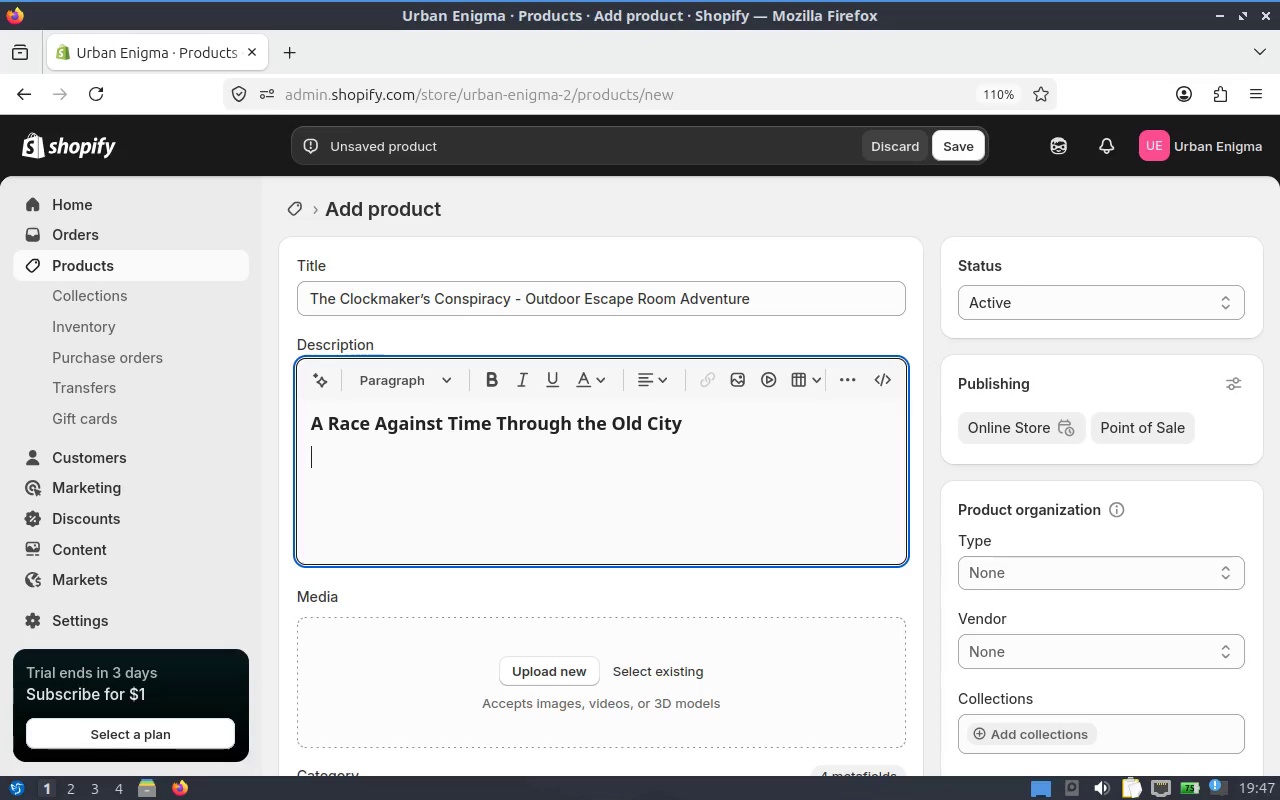 
type(I )
key(Backspace)
type(n The )
 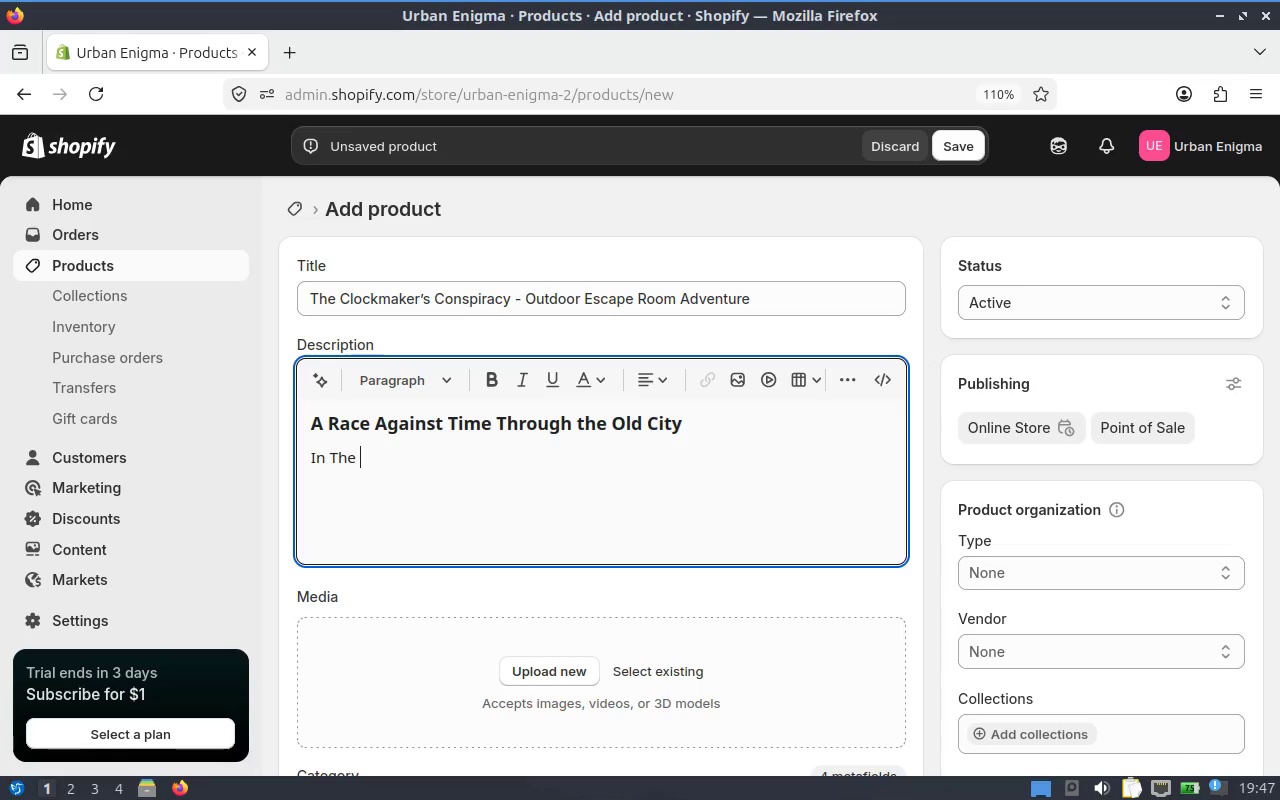 
key(Control+ControlLeft)
 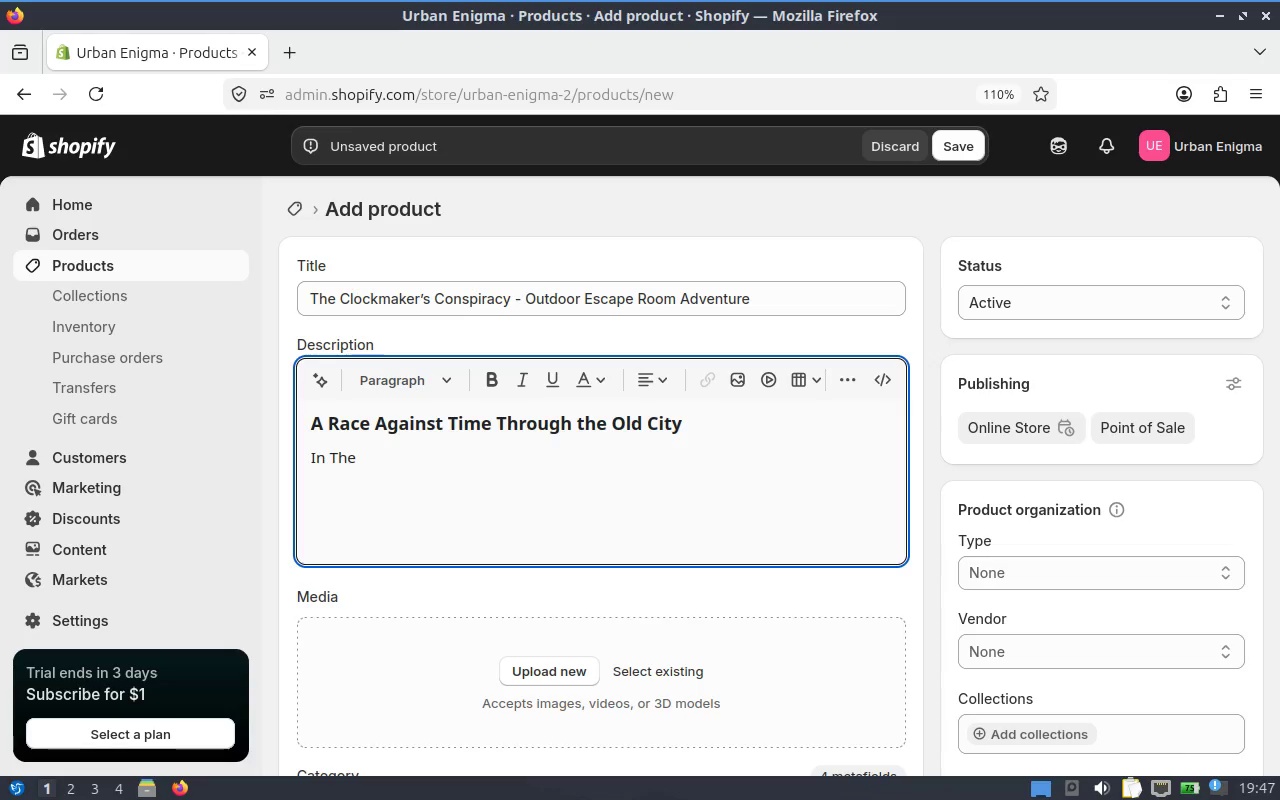 
key(Control+I)
 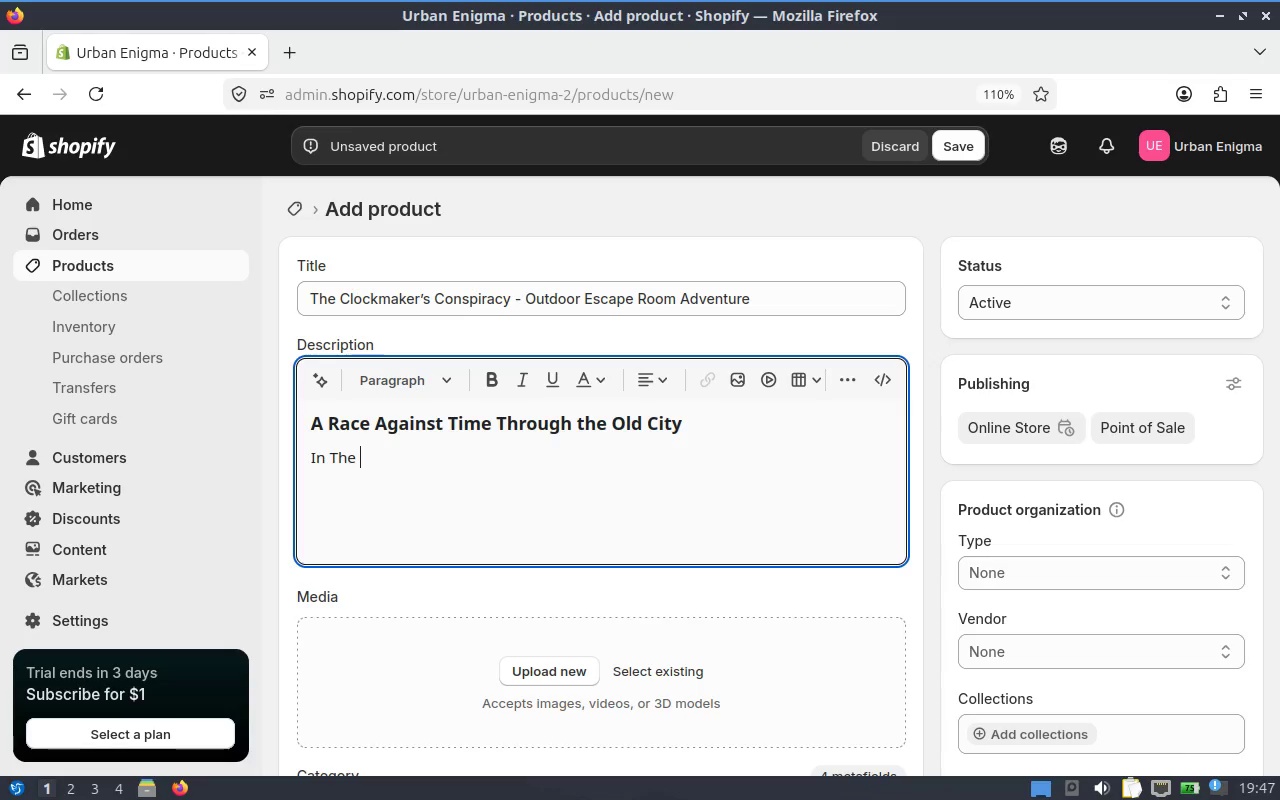 
type(Clock)
 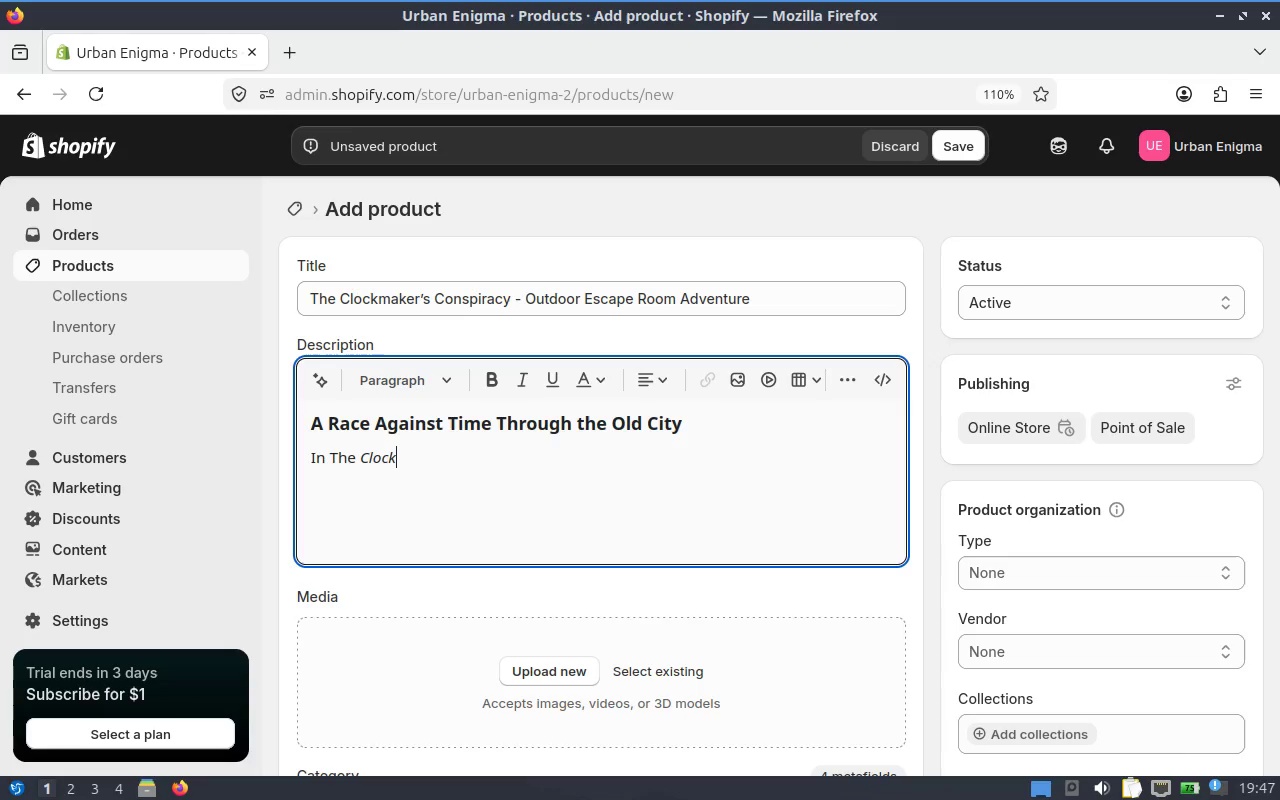 
type(maker's )
 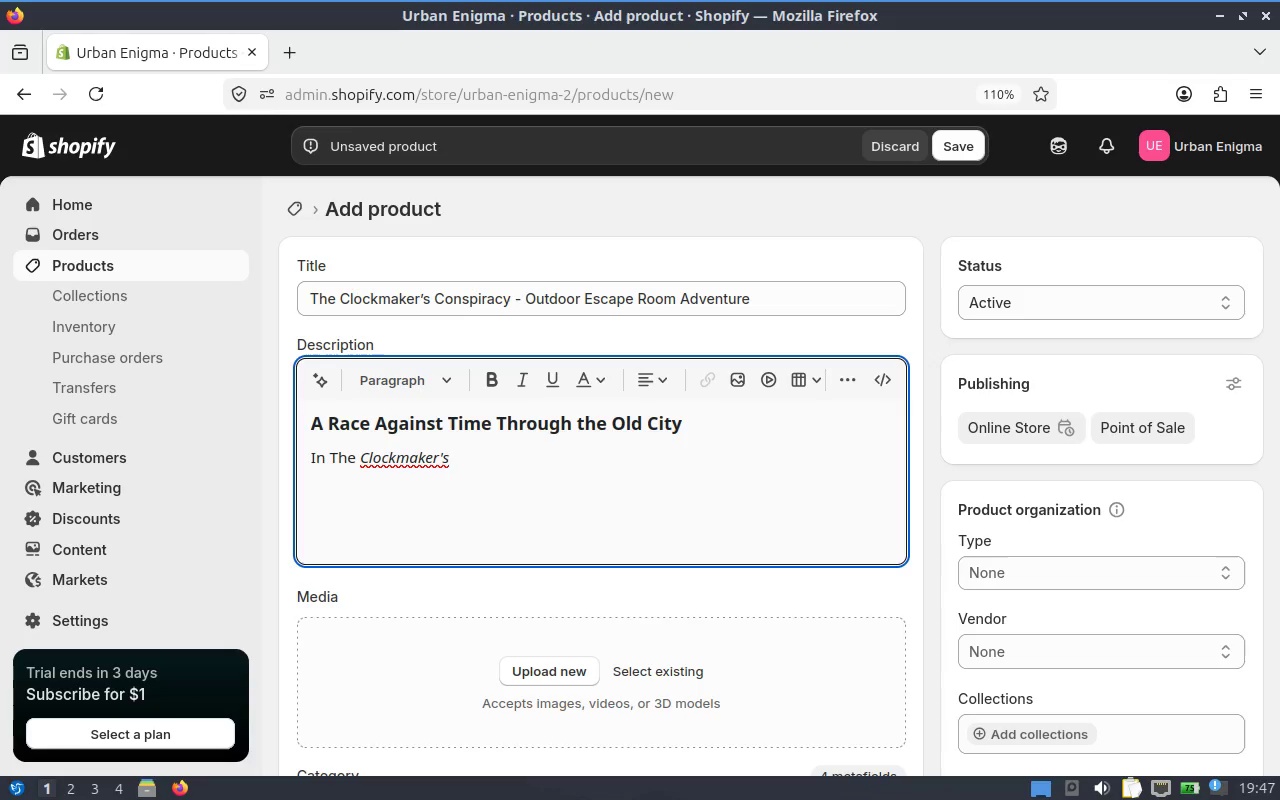 
wait(6.49)
 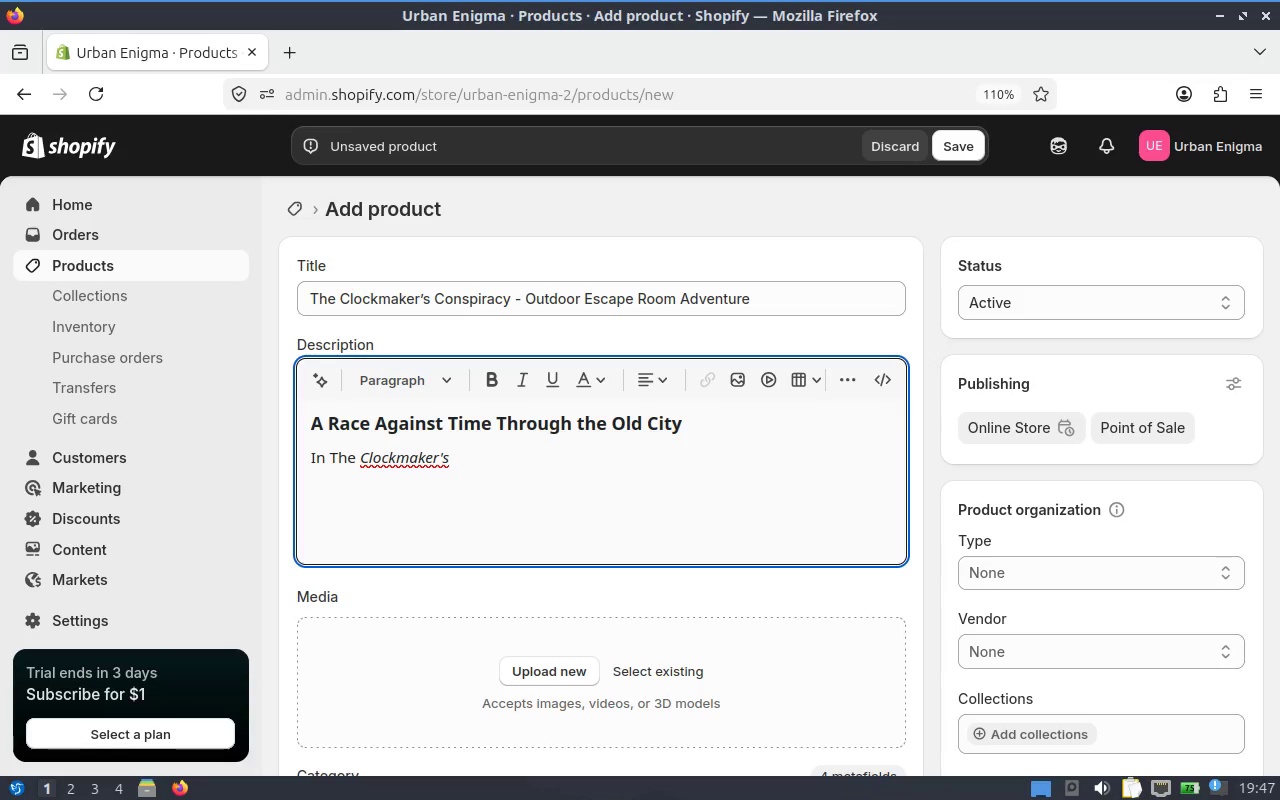 
type(Conspiracy )
key(Backspace)
type(, )
 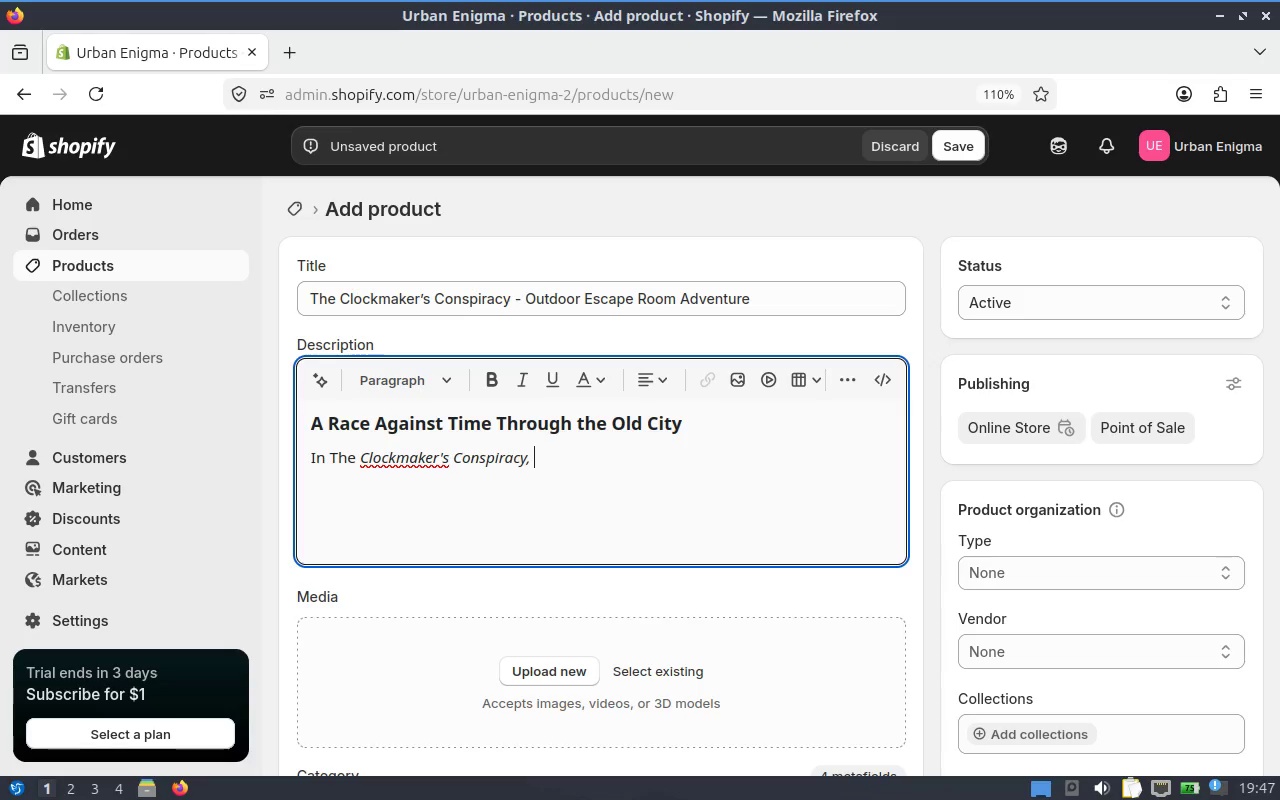 
key(Control+ControlLeft)
 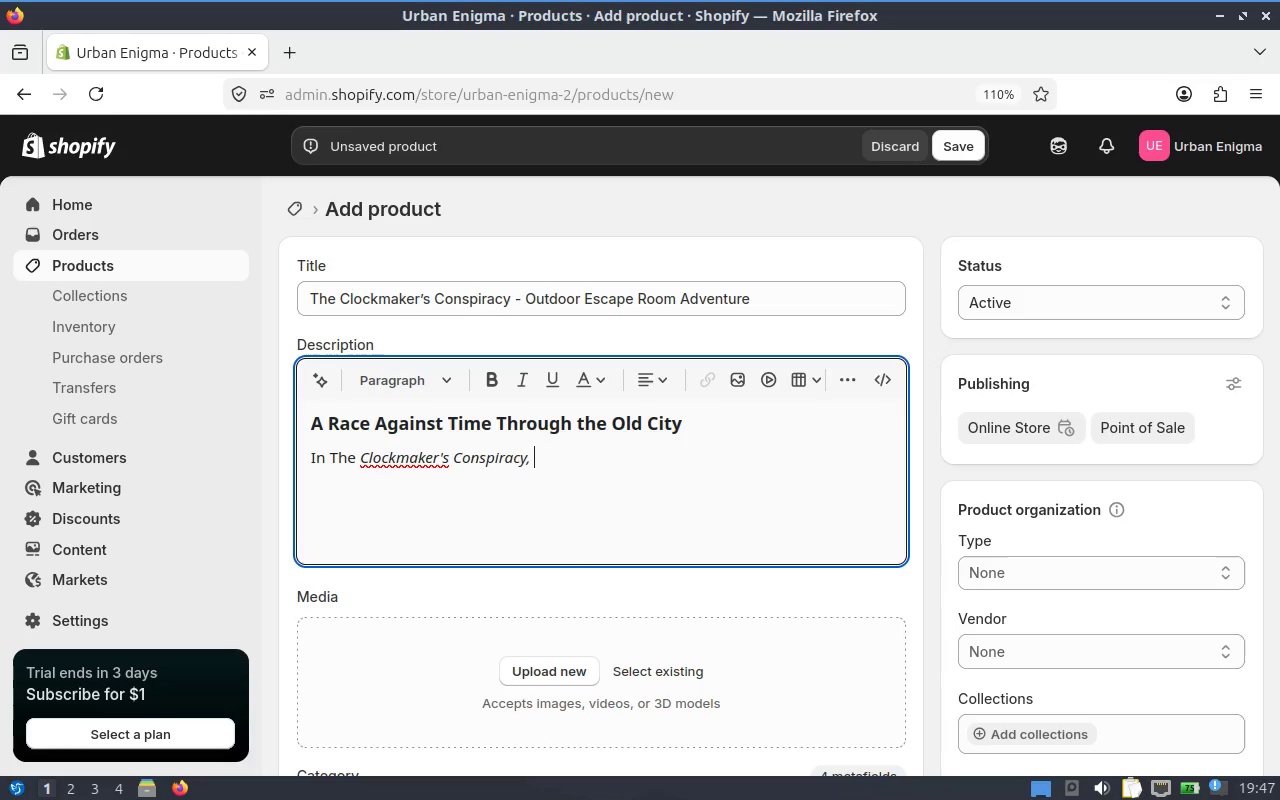 
key(Control+I)
 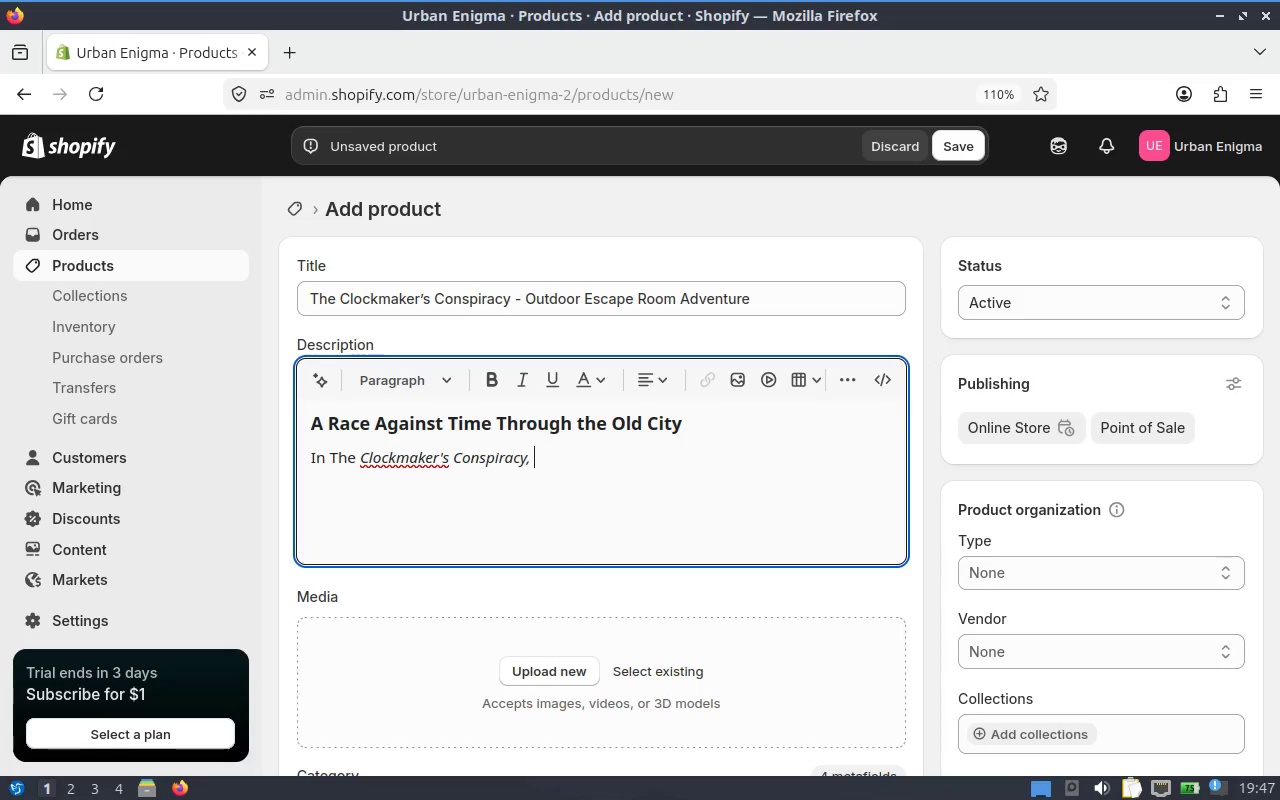 
type(You)
key(Backspace)
key(Backspace)
key(Backspace)
type(you)
key(Backspace)
key(Backspace)
key(Backspace)
 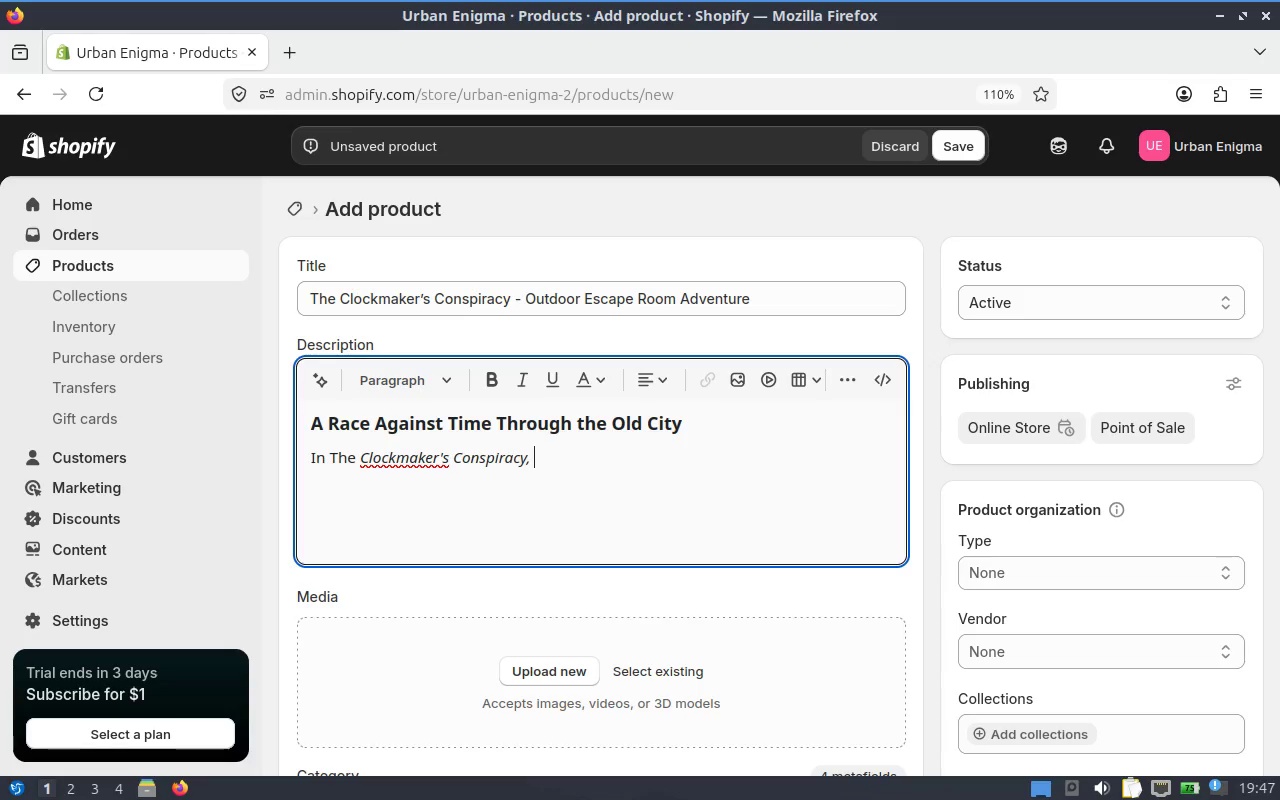 
key(Control+ControlLeft)
 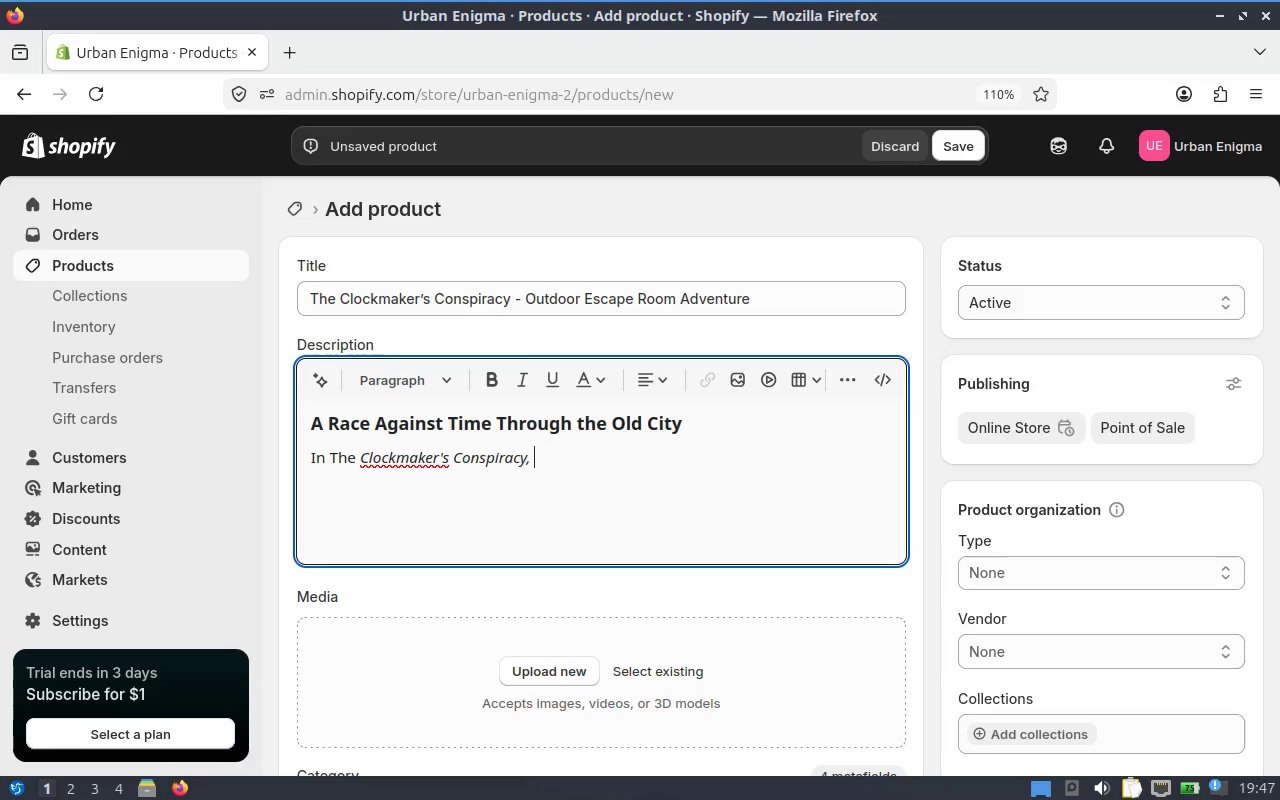 
key(Control+I)
 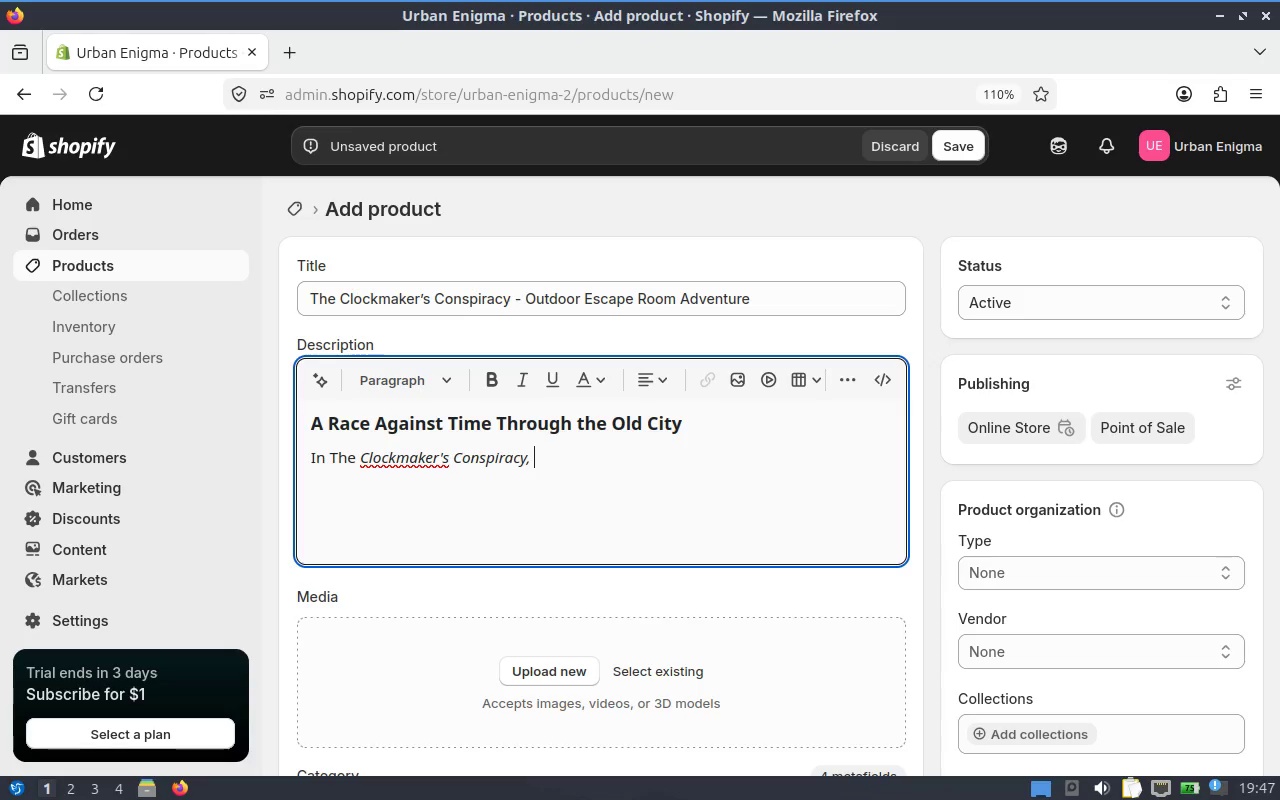 
type(Your)
key(Backspace)
key(Backspace)
key(Backspace)
key(Backspace)
type(y)
key(Backspace)
 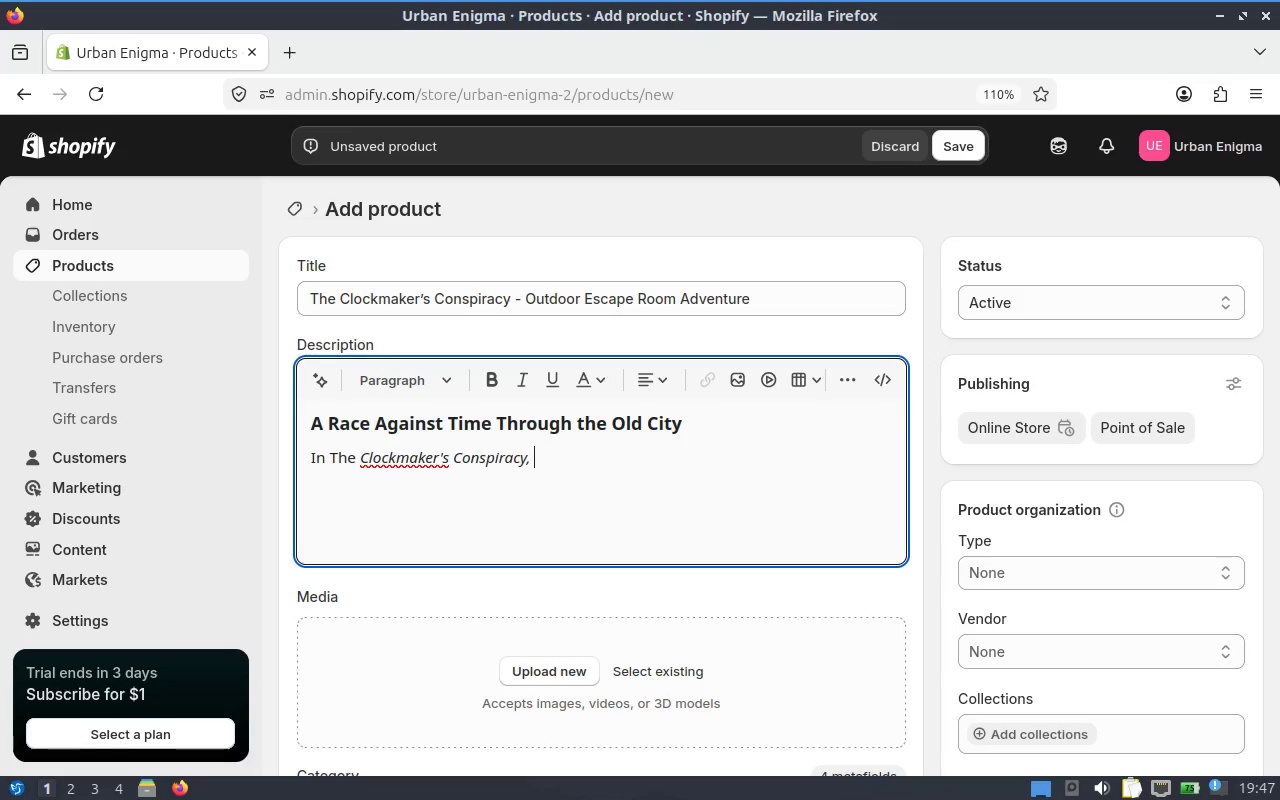 
key(Control+I)
 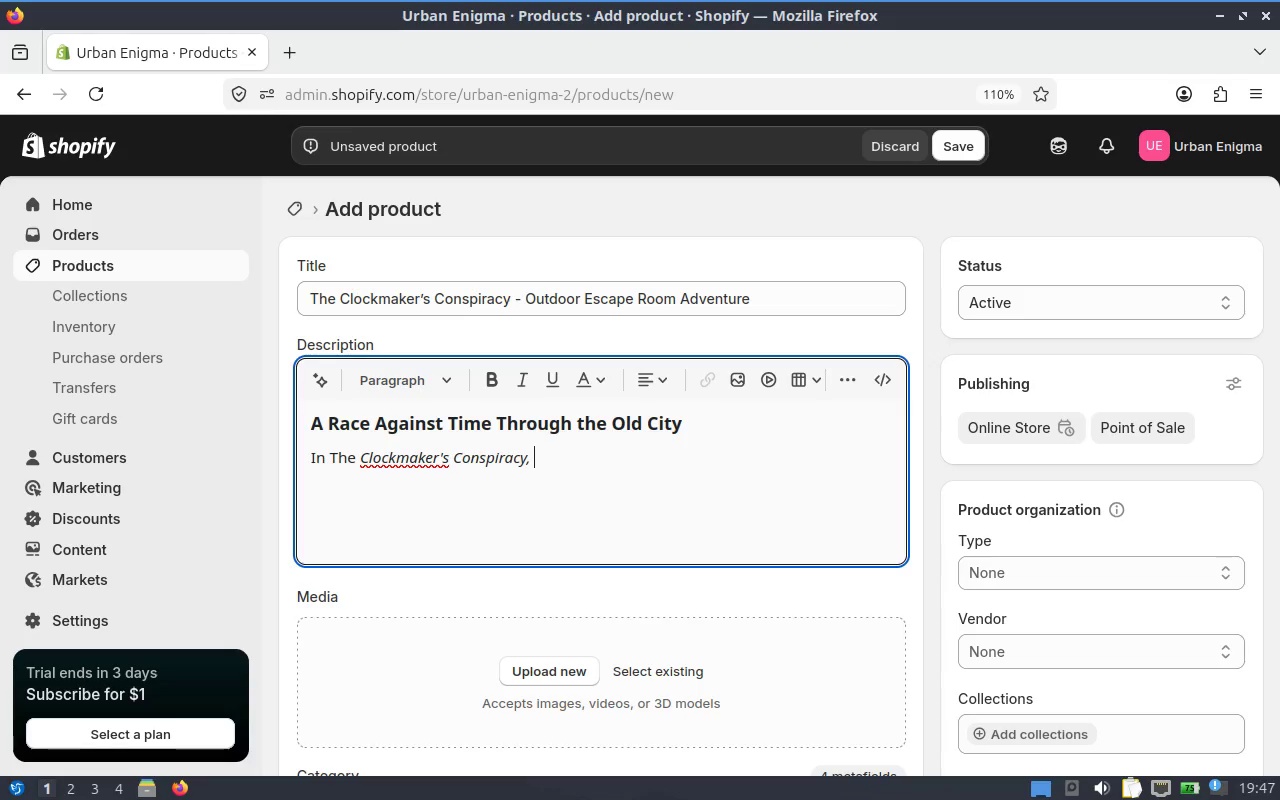 
type(your team follows a trial of hidden codes, ma)
key(Backspace)
type(eh)
key(Backspace)
type(chanical clues, and historic landmarks to uncover a secret burr)
key(Backspace)
type(ied)
key(Backspace)
type(d in the city's past. This outdoor escape room adventure blends story )
key(Backspace)
type(telling, exploraton, and pull)
key(Backspace)
key(Backspace)
type(zzle-solcin)
key(Backspace)
key(Backspace)
key(Backspace)
type(ving nto one immersive experience.)
 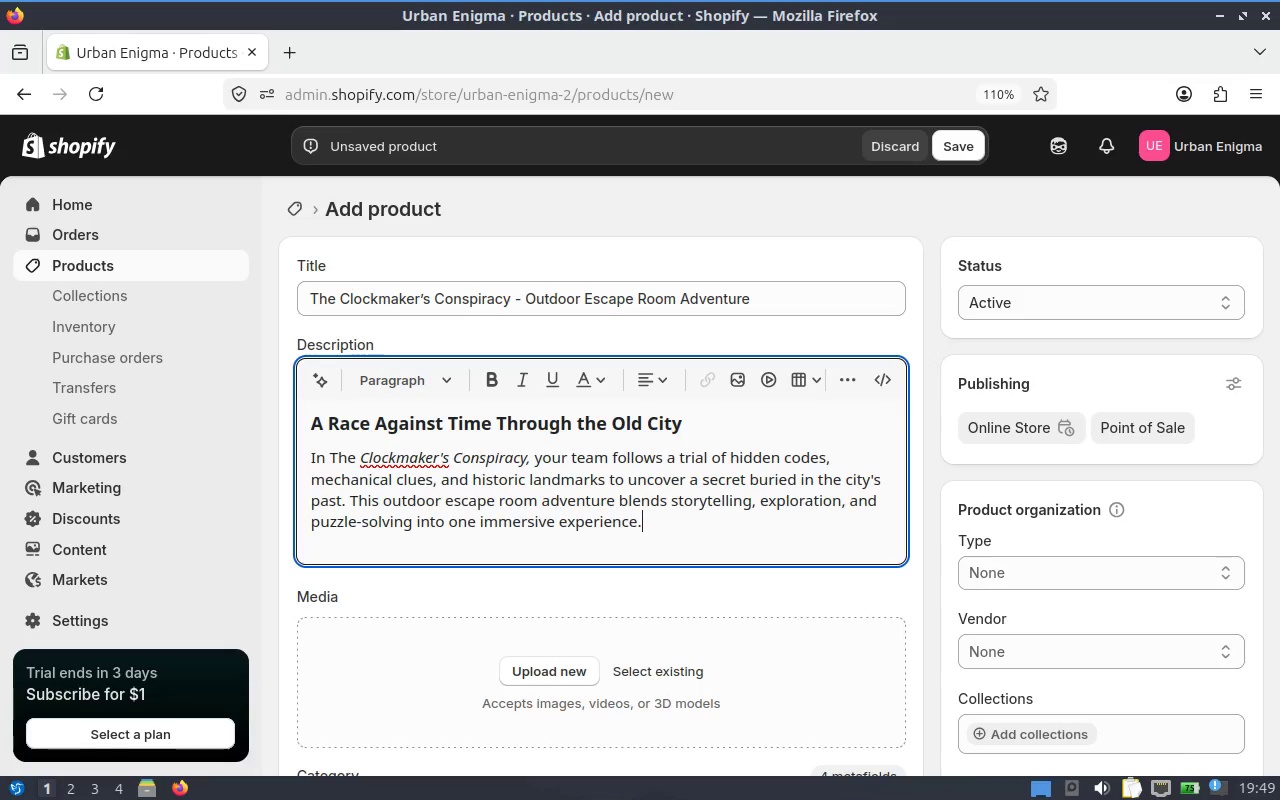 
key(Enter)
 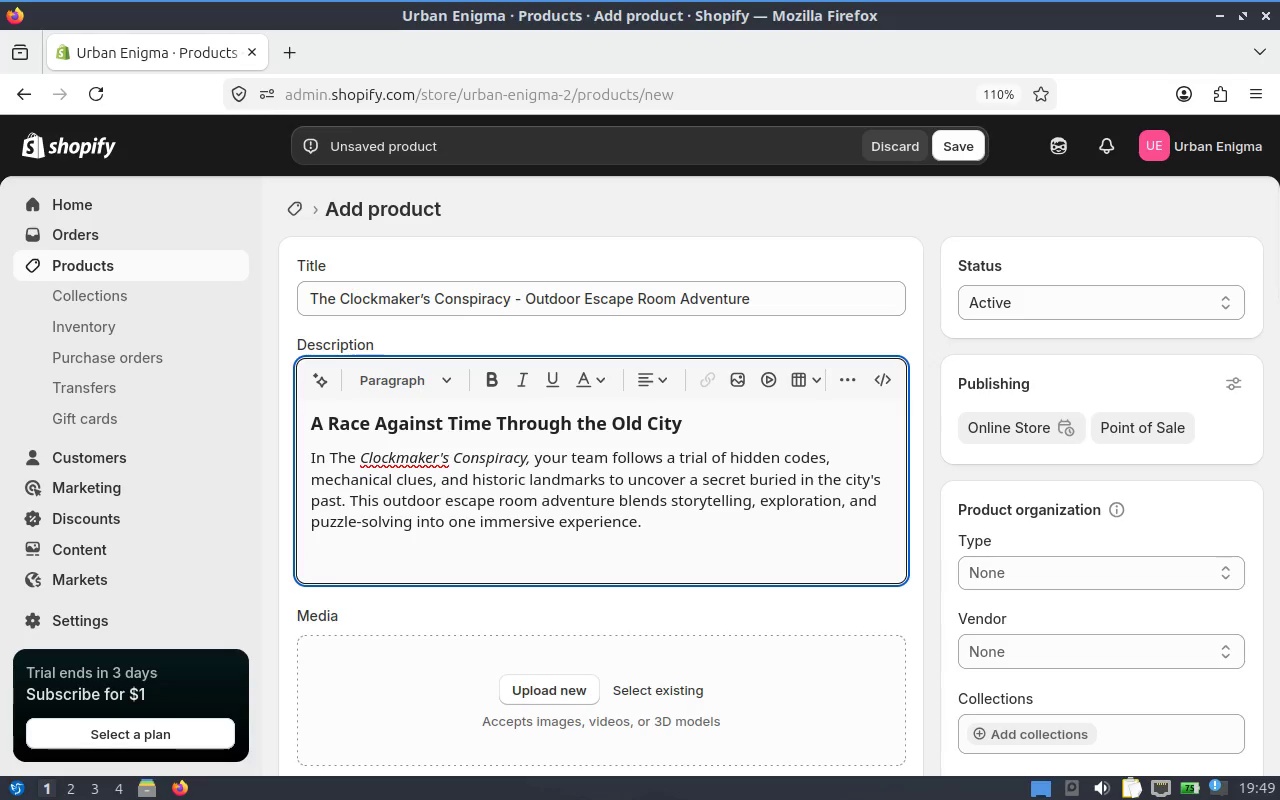 
type(Perfect for groups who enjoy mystery, )
key(Backspace)
type( teamwork, and a challenge with a strong sense of atmosphere.)
 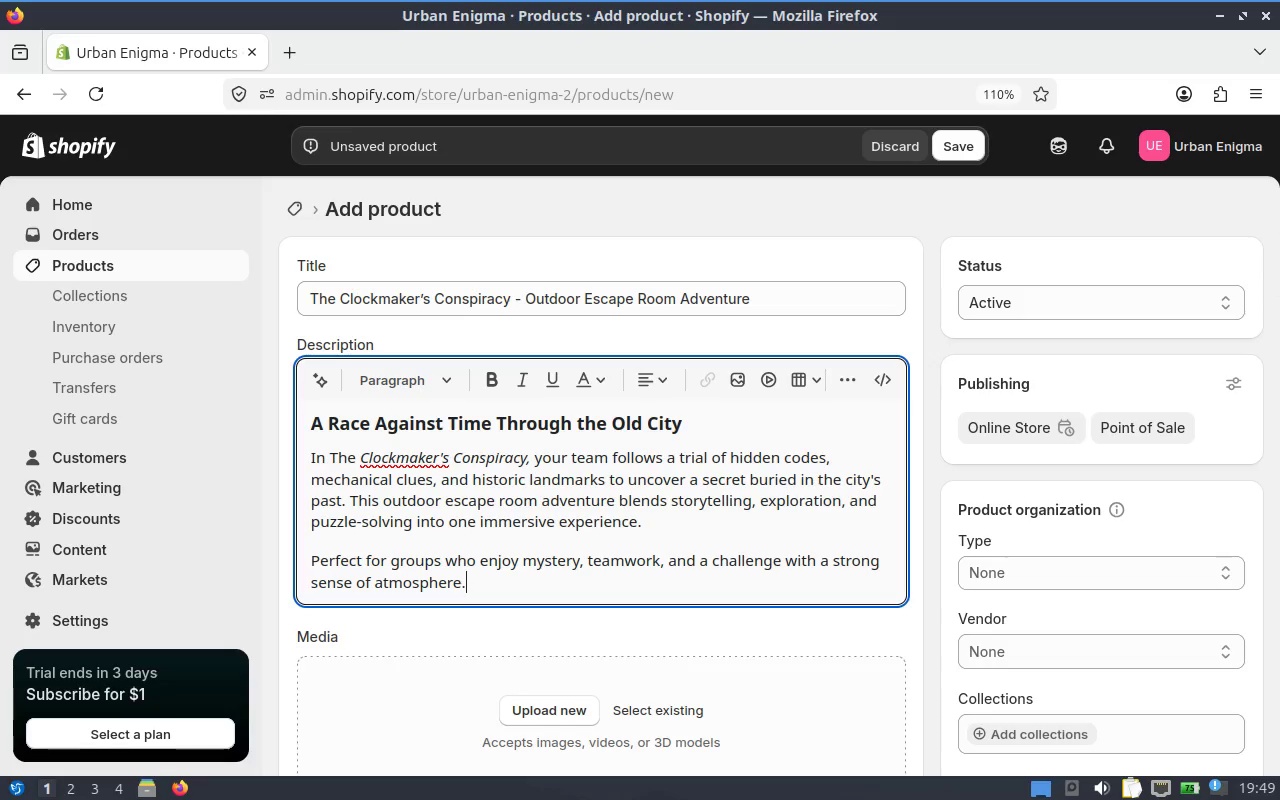 
key(Enter)
 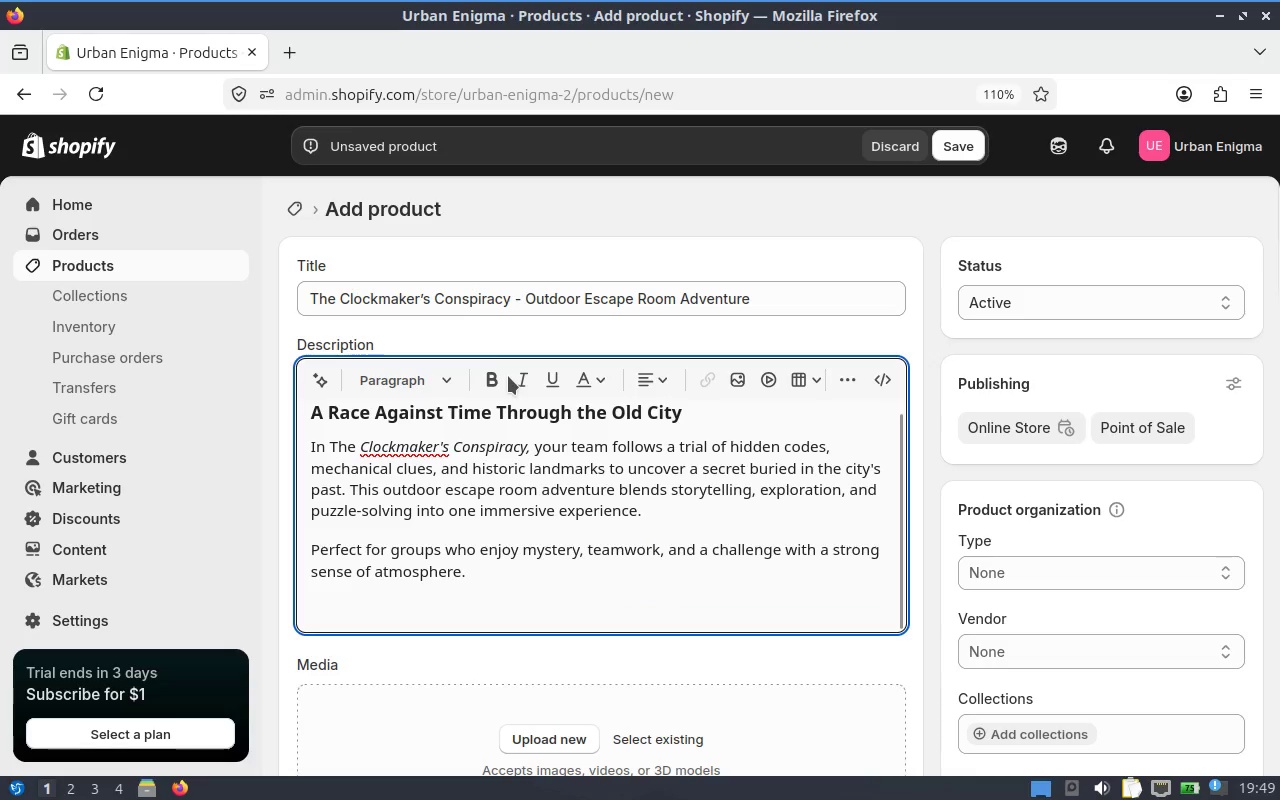 
left_click([448, 383])
 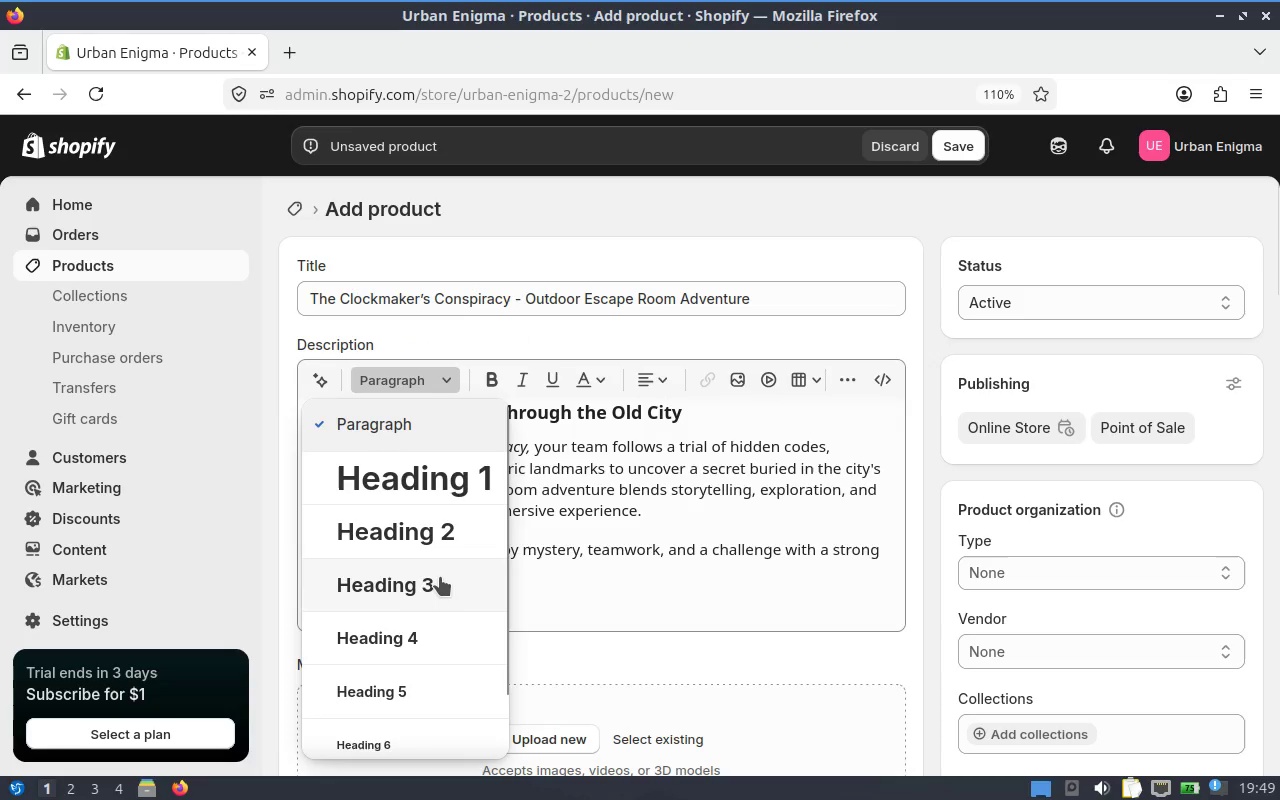 
left_click([440, 577])
 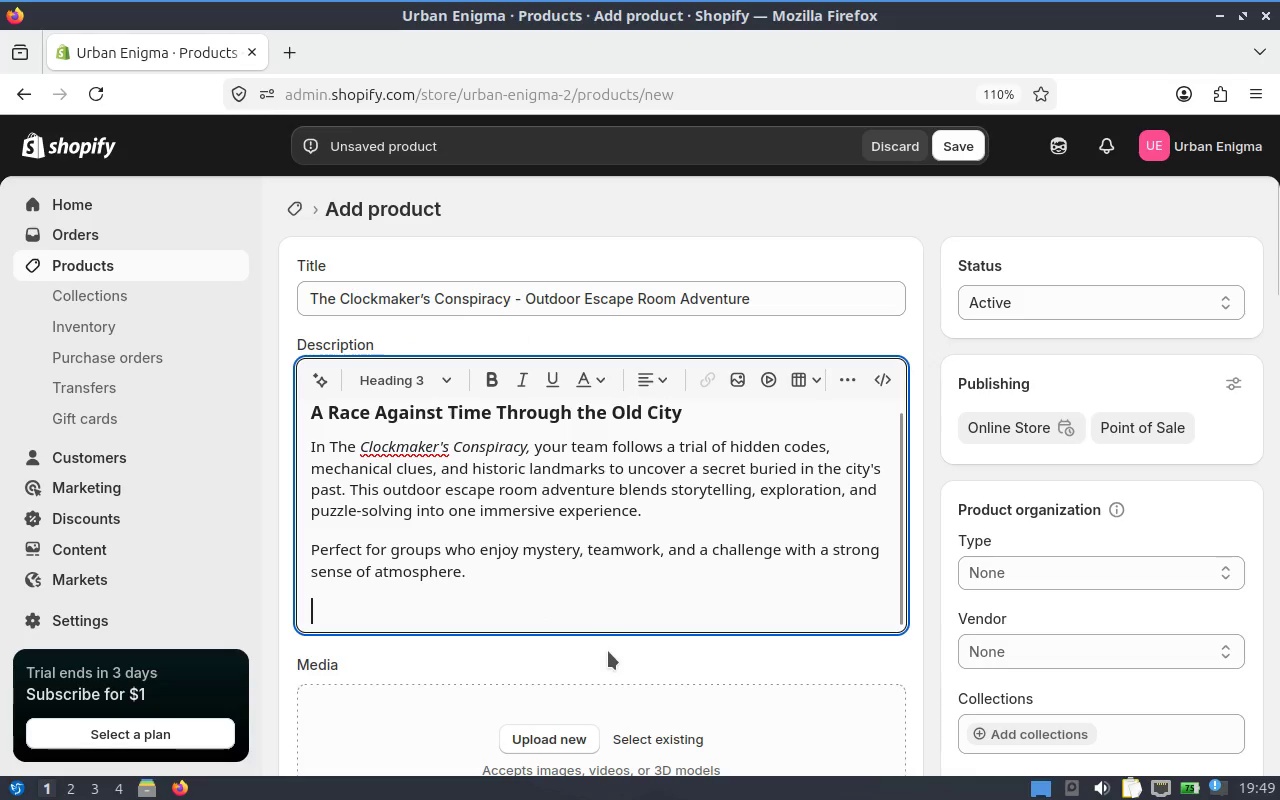 
type(How It Works)
 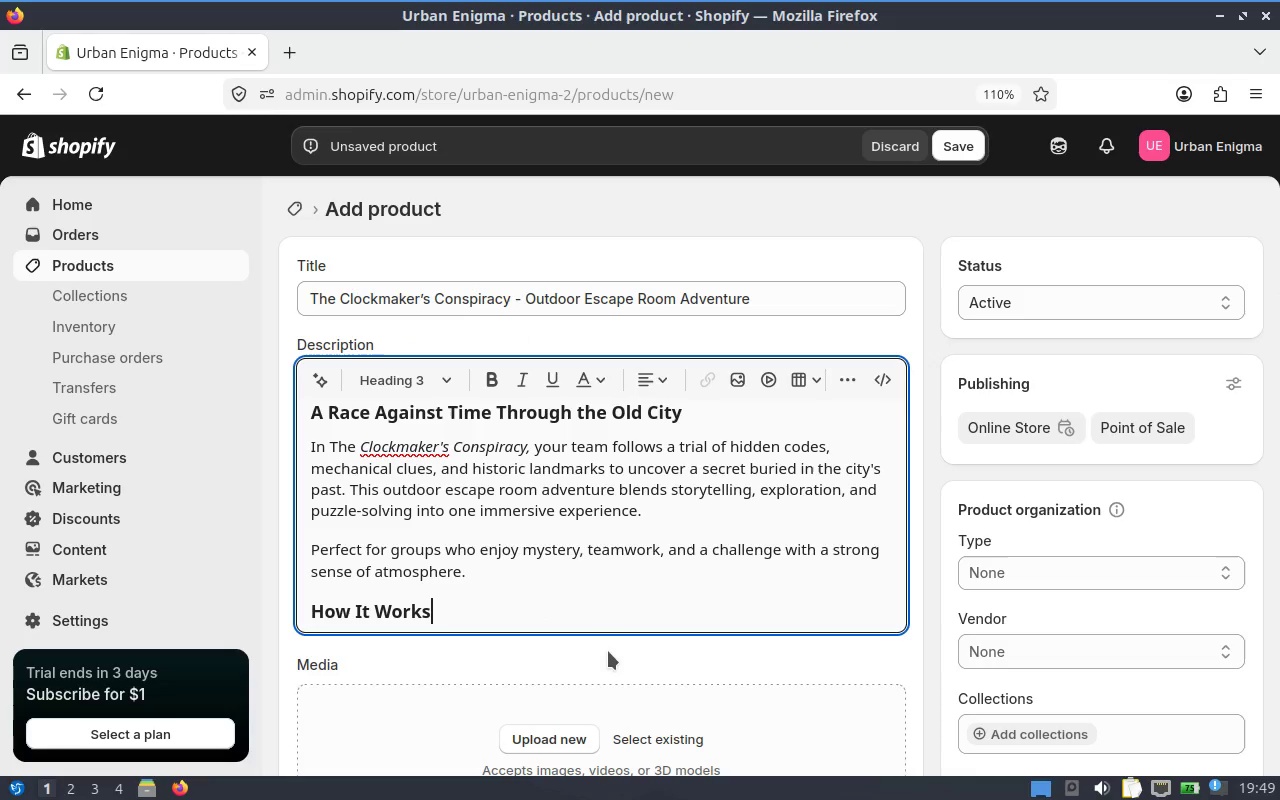 
key(Enter)
 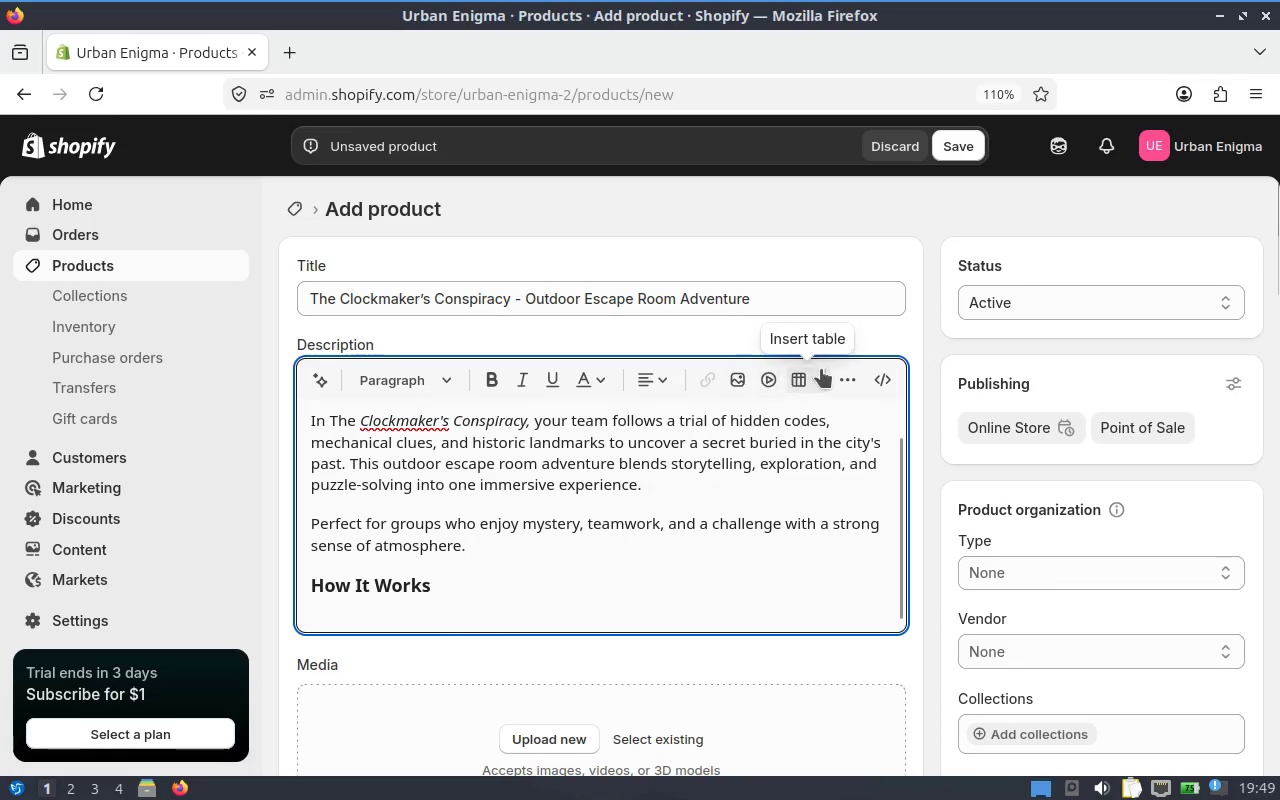 
left_click([849, 383])
 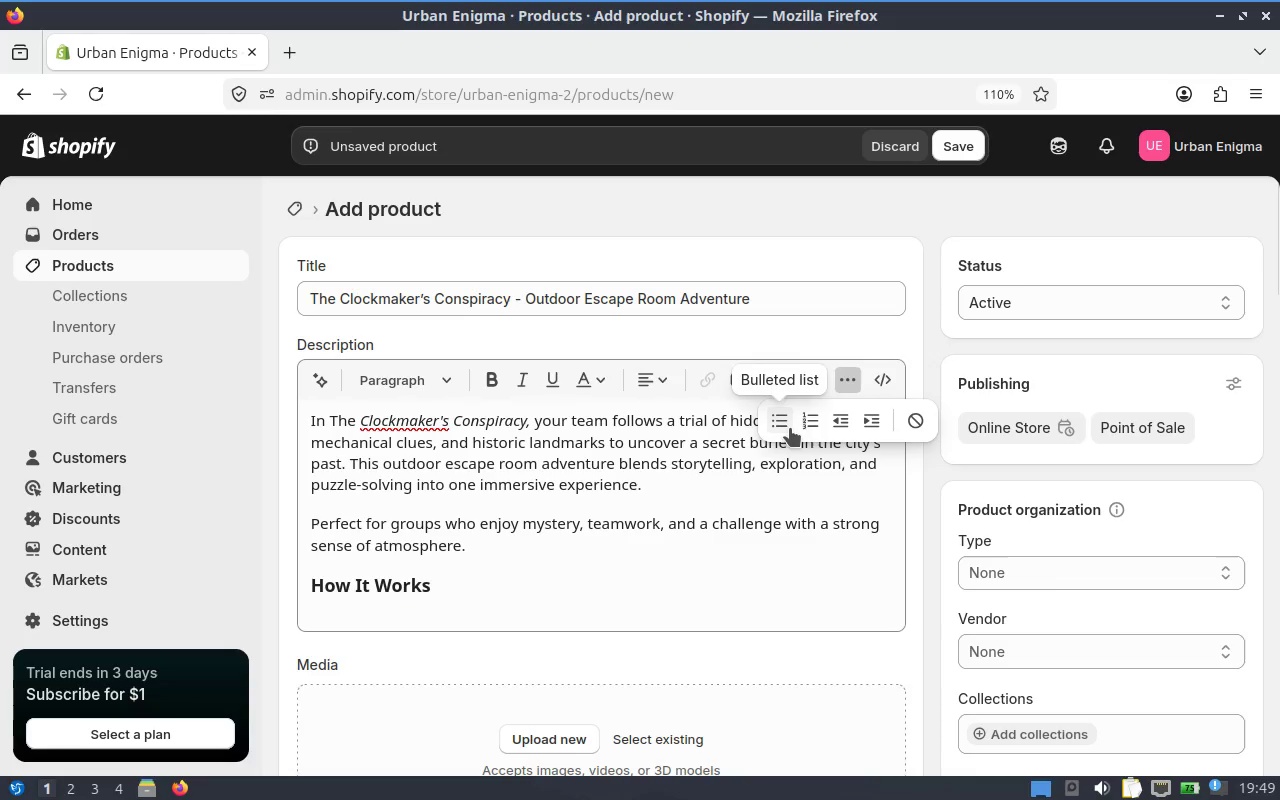 
left_click([814, 420])
 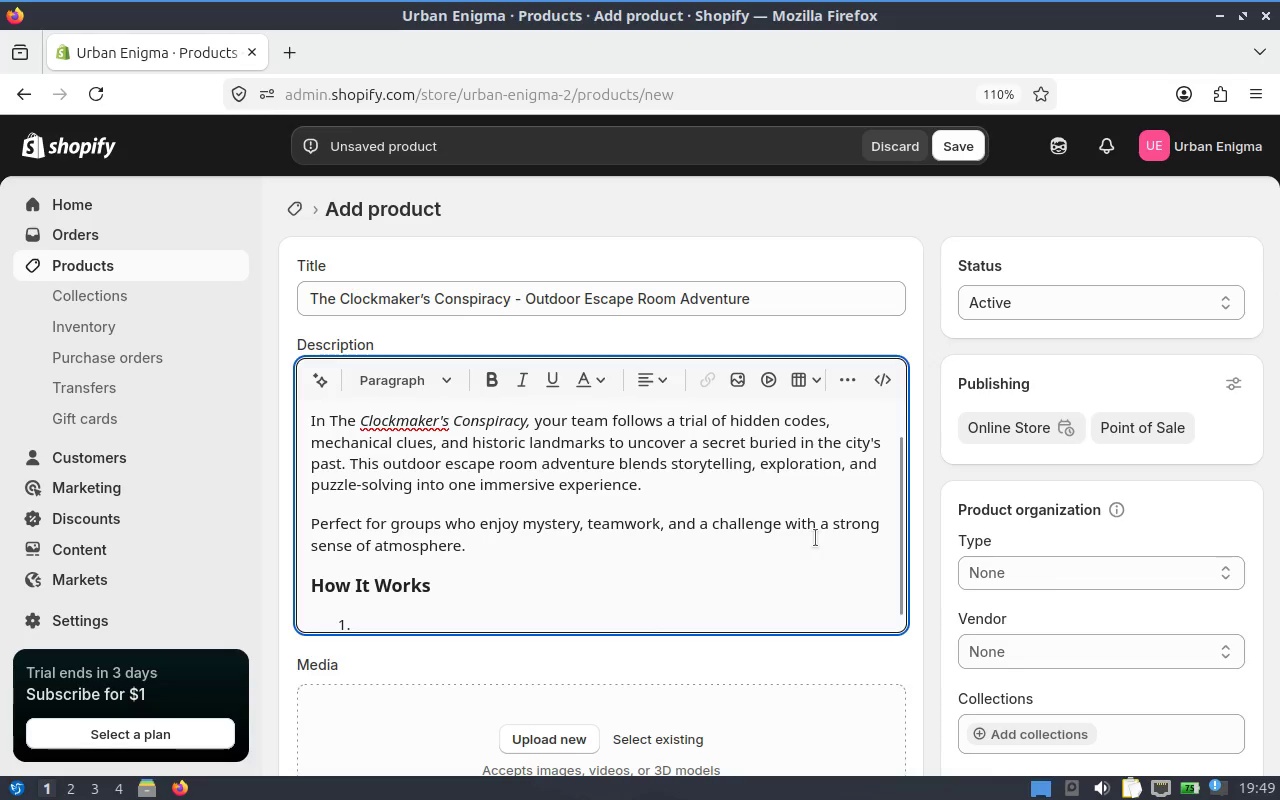 
scroll: coordinate [816, 537], scroll_direction: down, amount: 1.0
 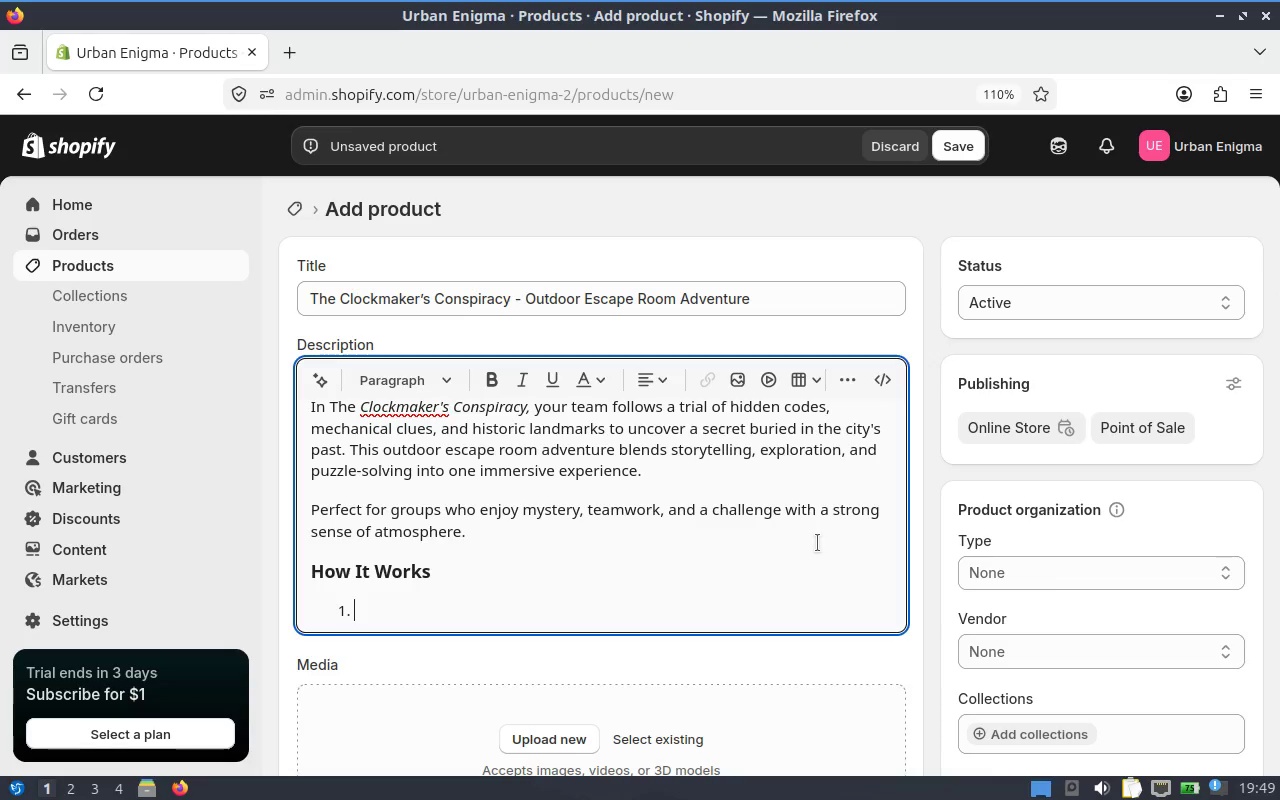 
type(Arrive i)
key(Backspace)
type(at the starting point provie)
key(Backspace)
key(Backspace)
type(ided afe)
key(Backspace)
type(ter booking.)
 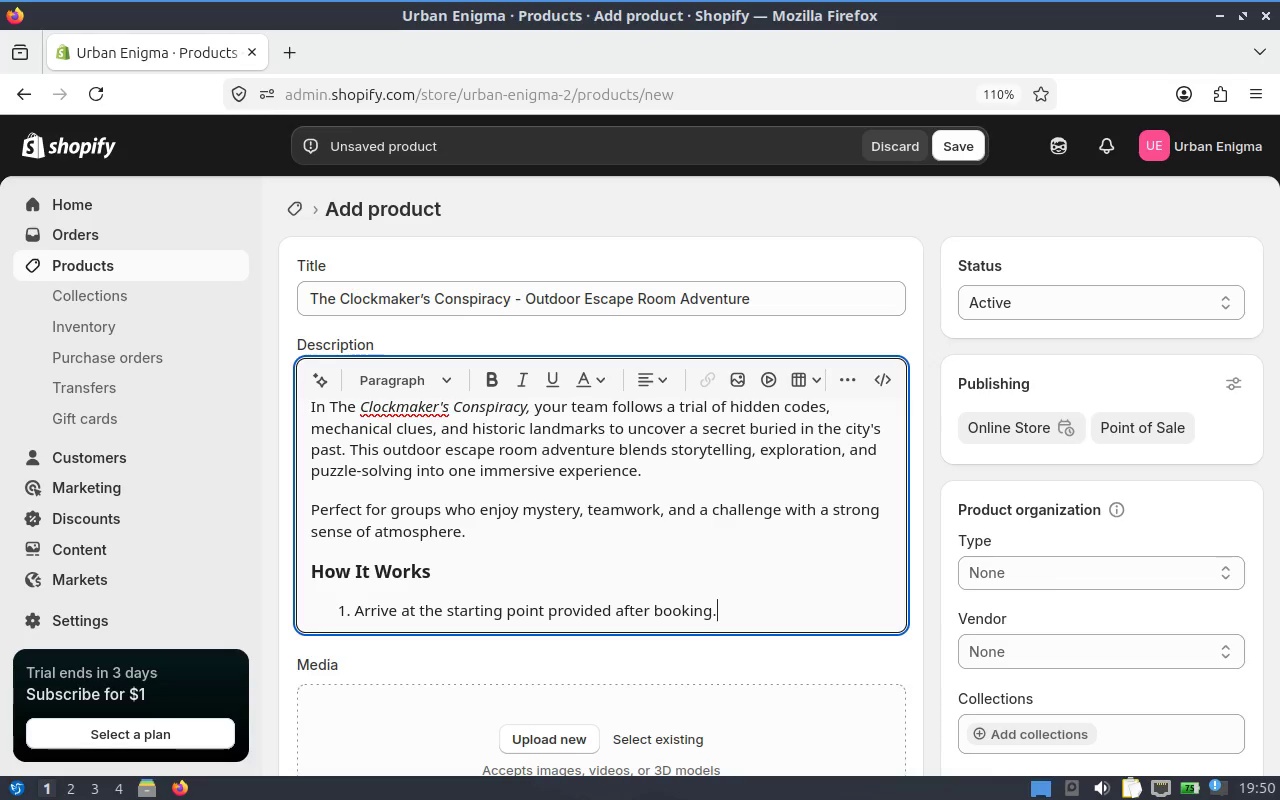 
key(Enter)
 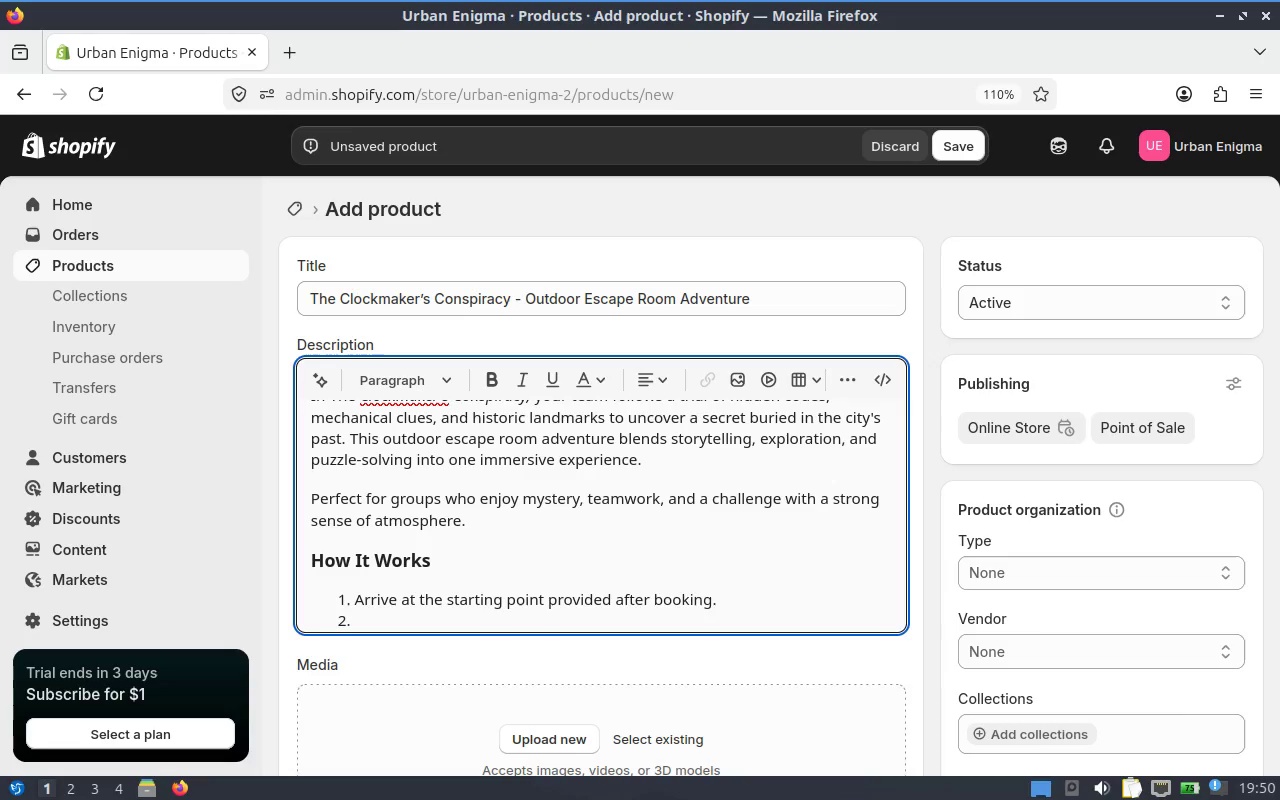 
wait(9.68)
 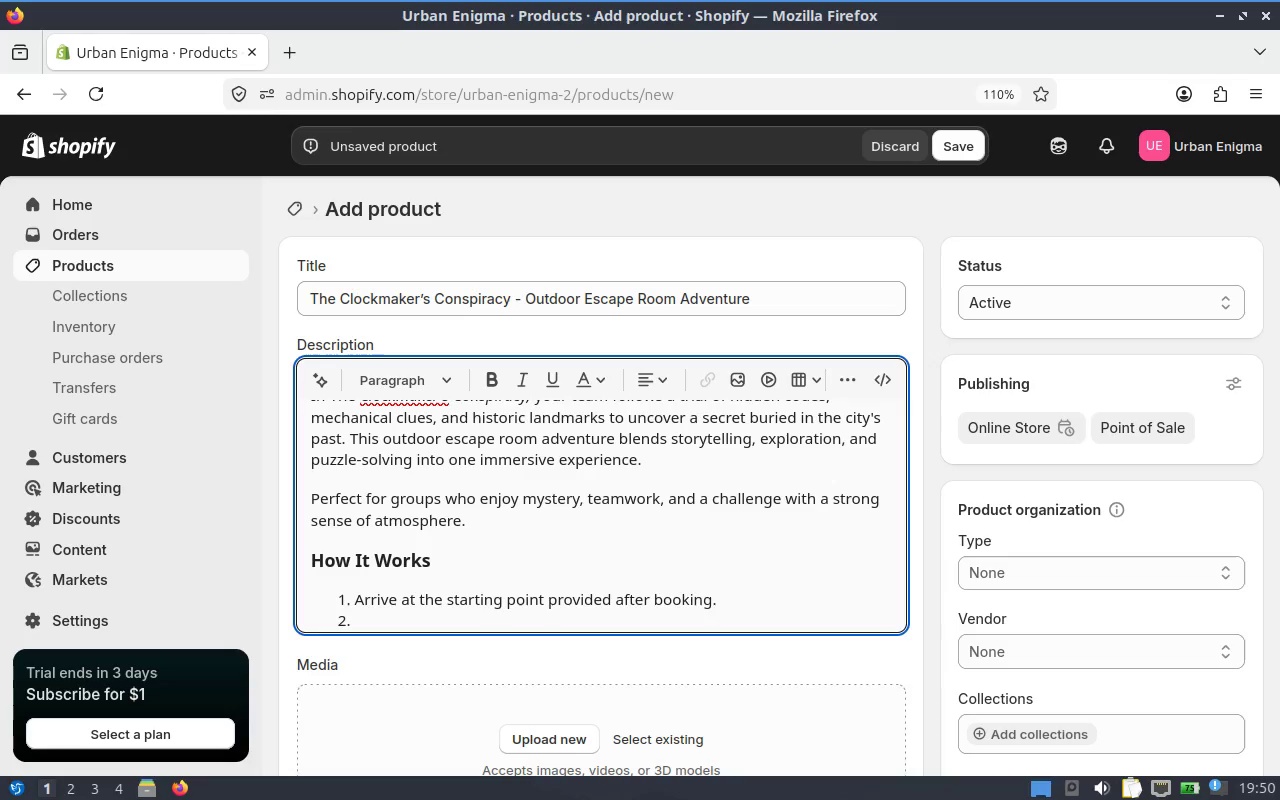 
type(Open the experience on your )
 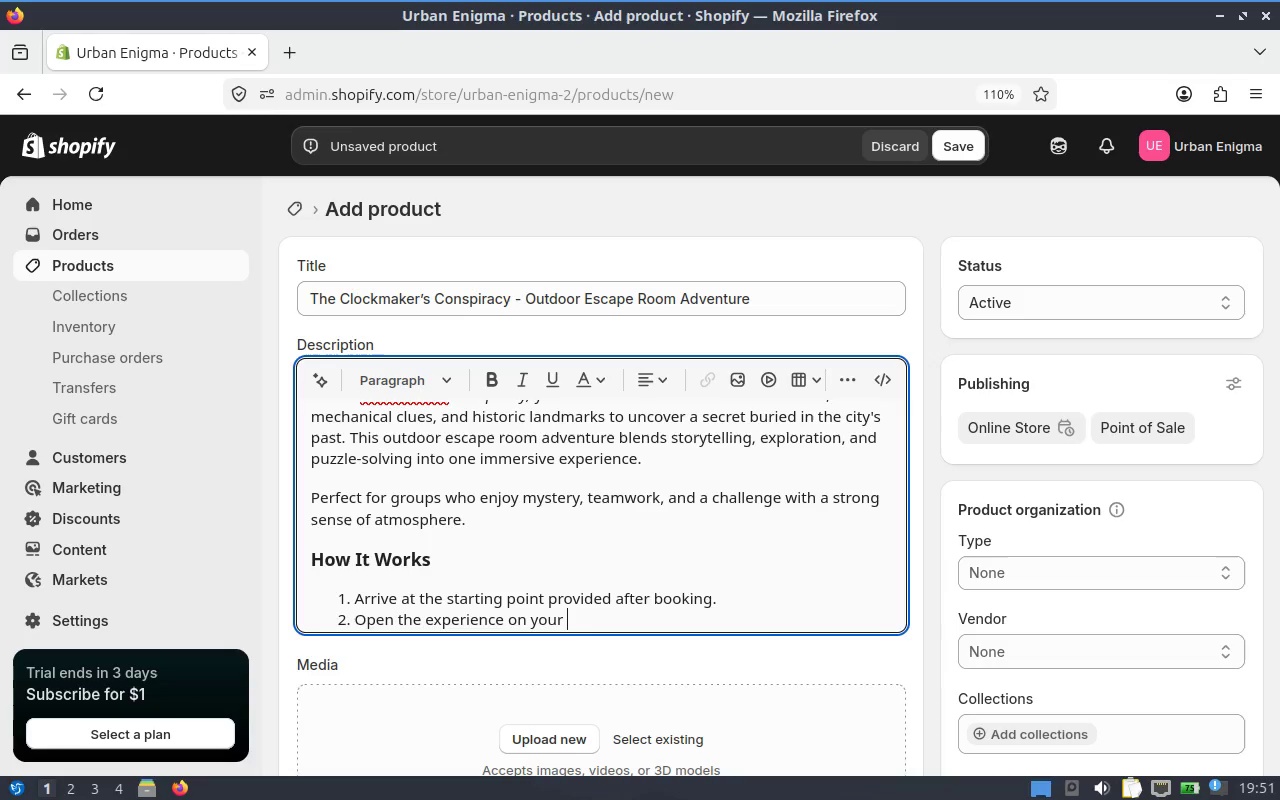 
wait(61.9)
 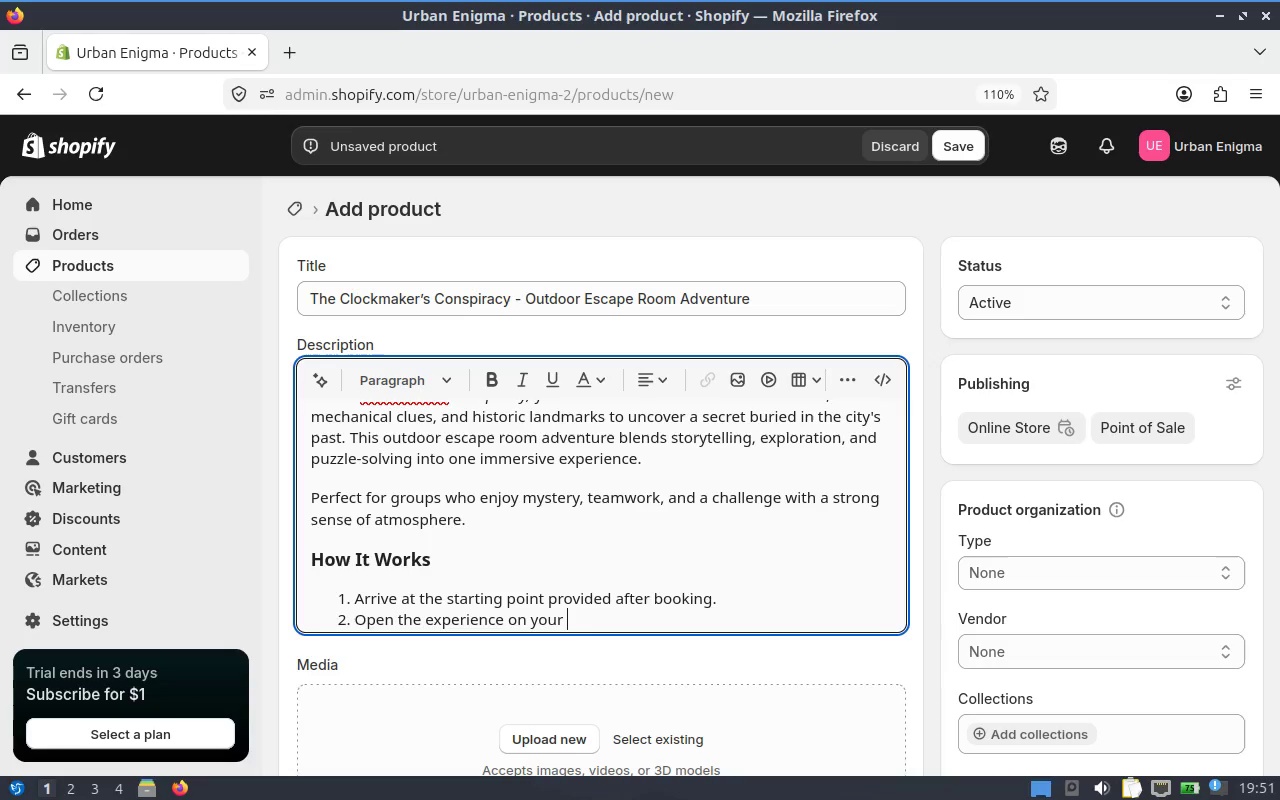 
type(smartphone, No app download is reqired.)
 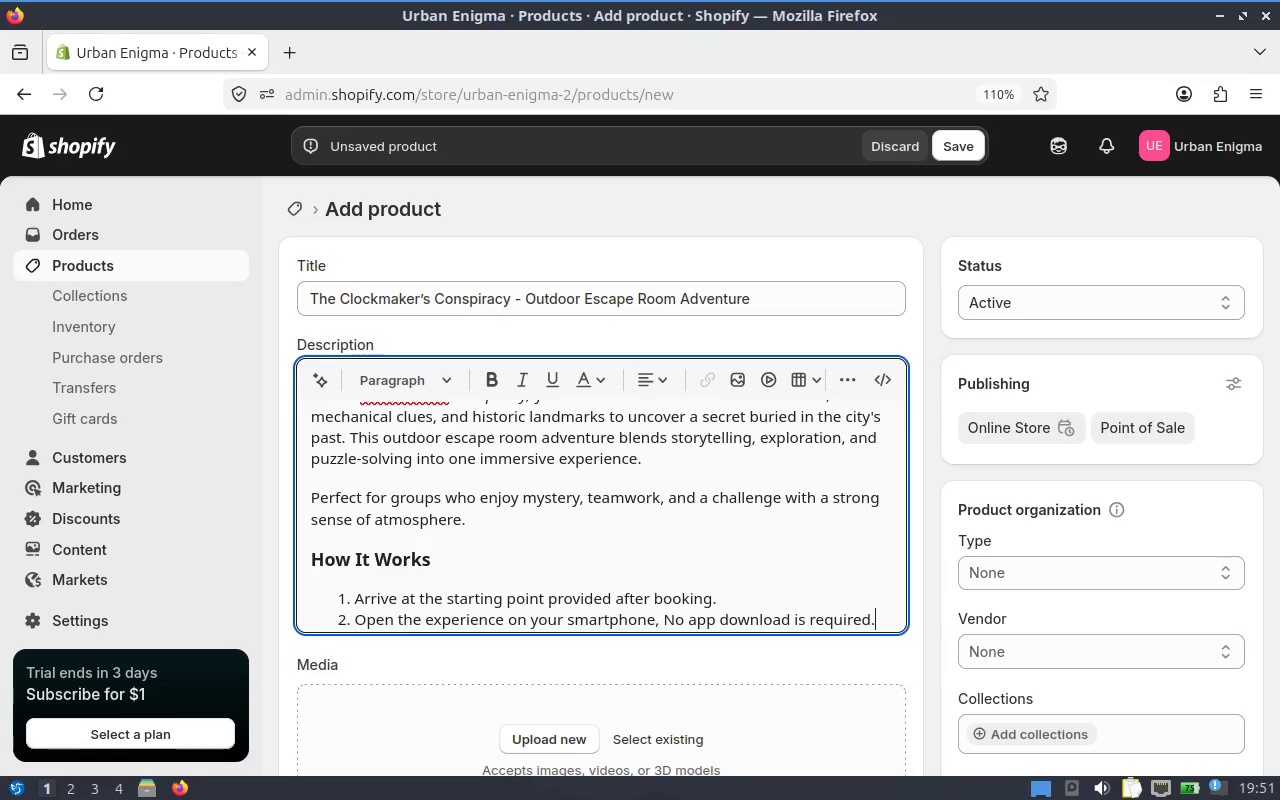 
hold_key(key=U, duration=0.42)
 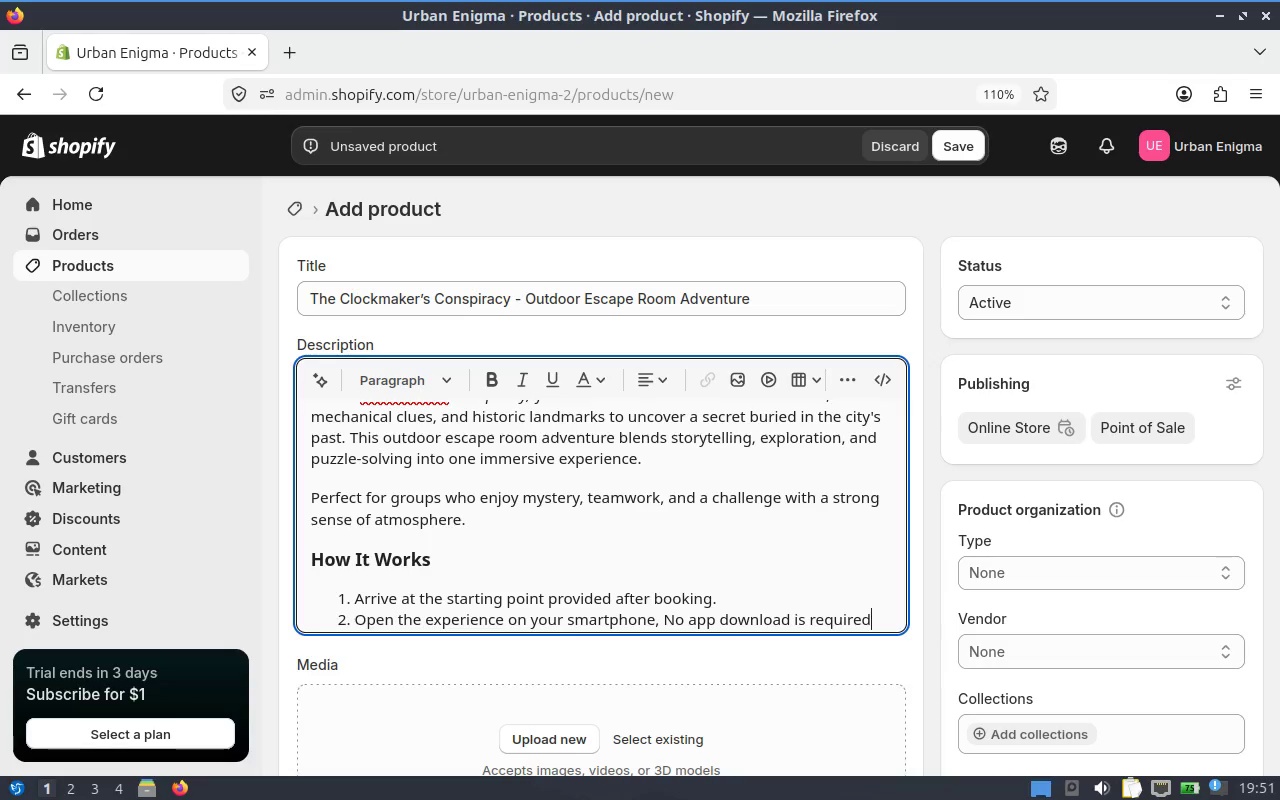 
key(Enter)
 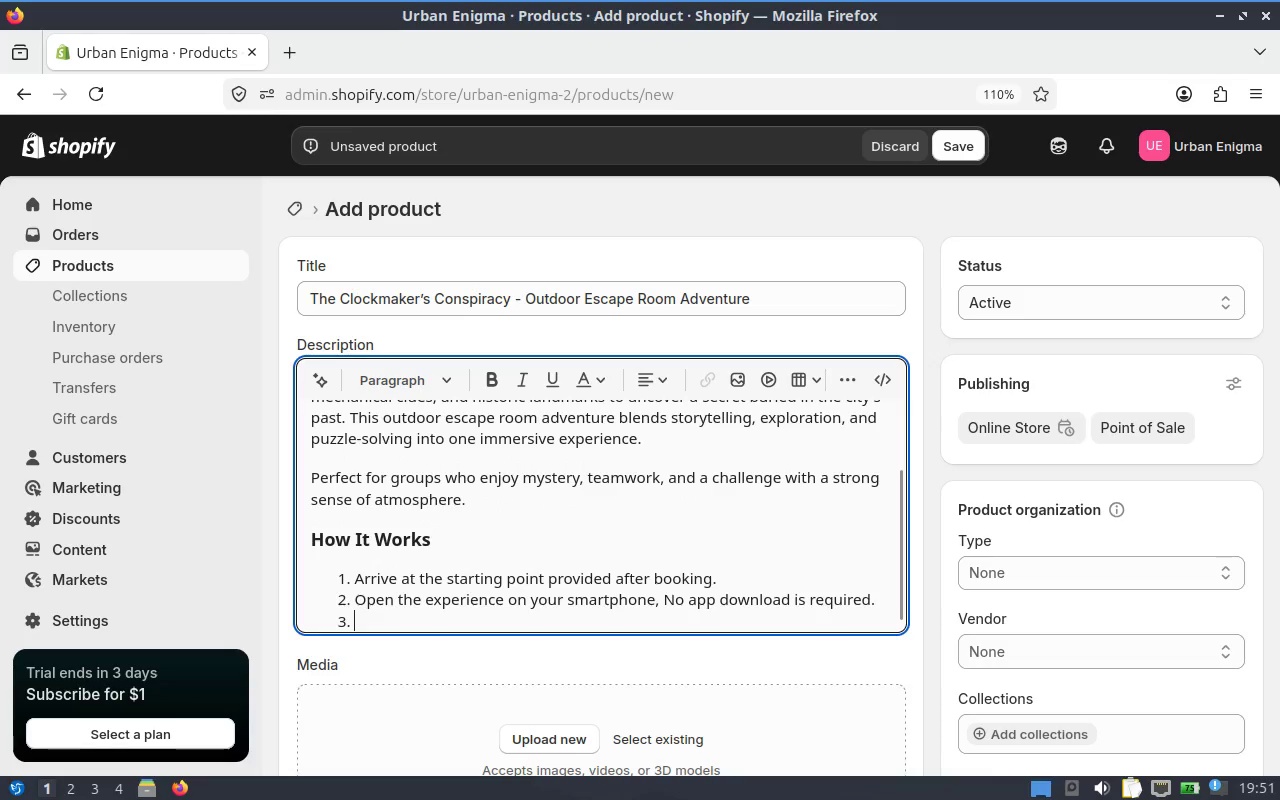 
type(Follow the clues, explore key locatons )
key(Backspace)
type(, and )
 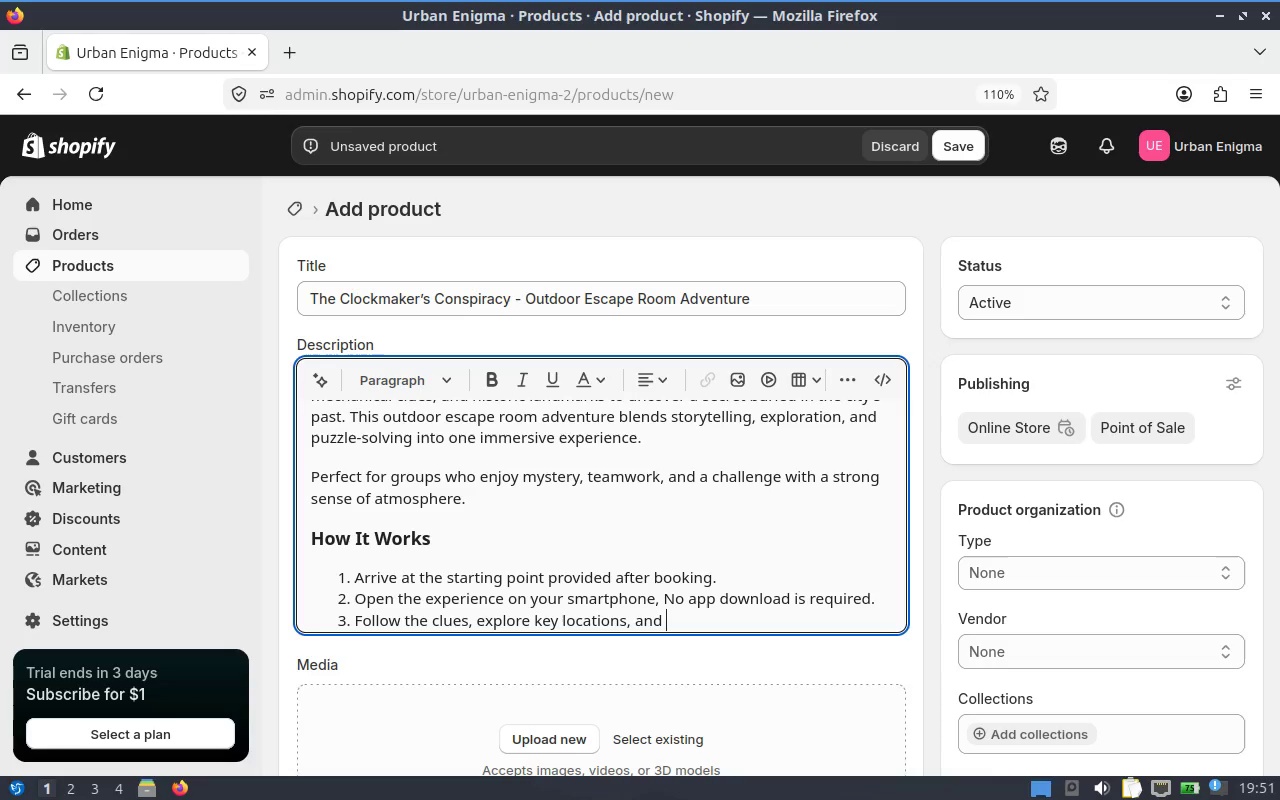 
hold_key(key=I, duration=0.35)
 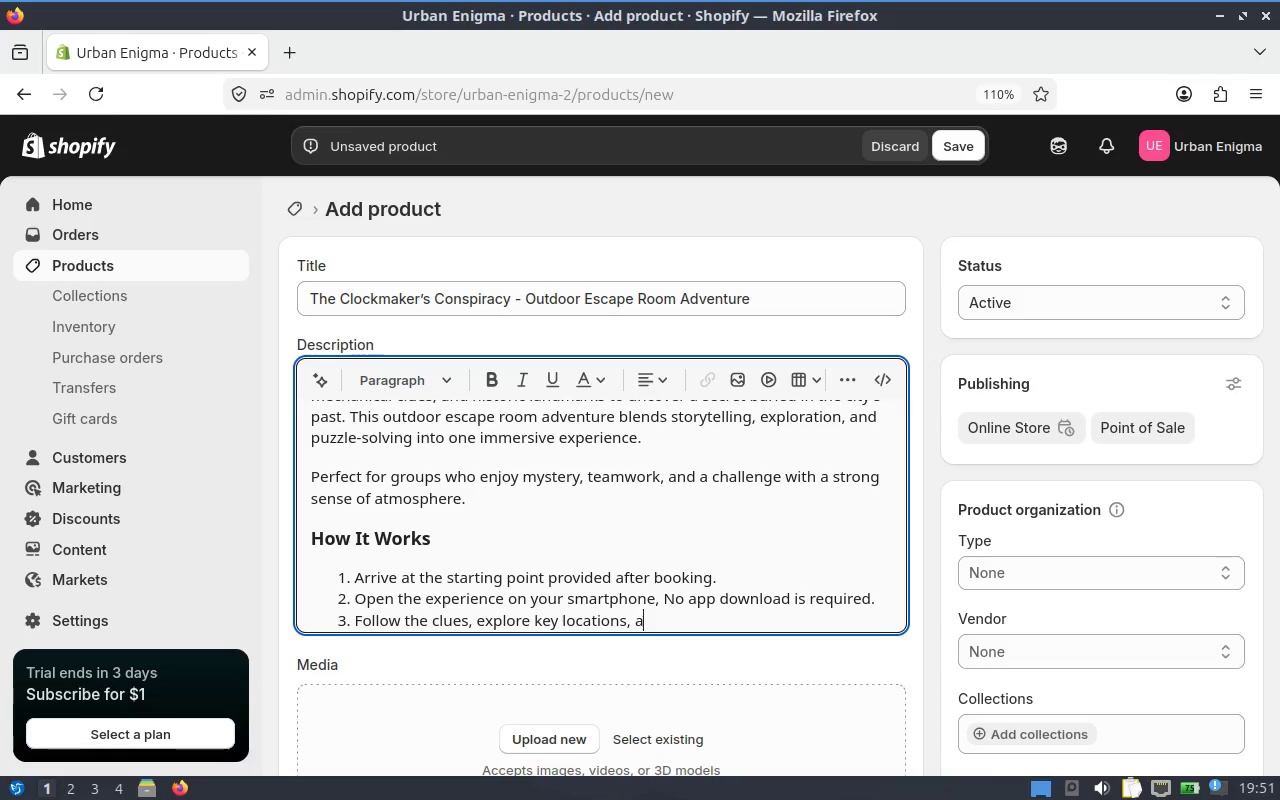 
type(solve )
 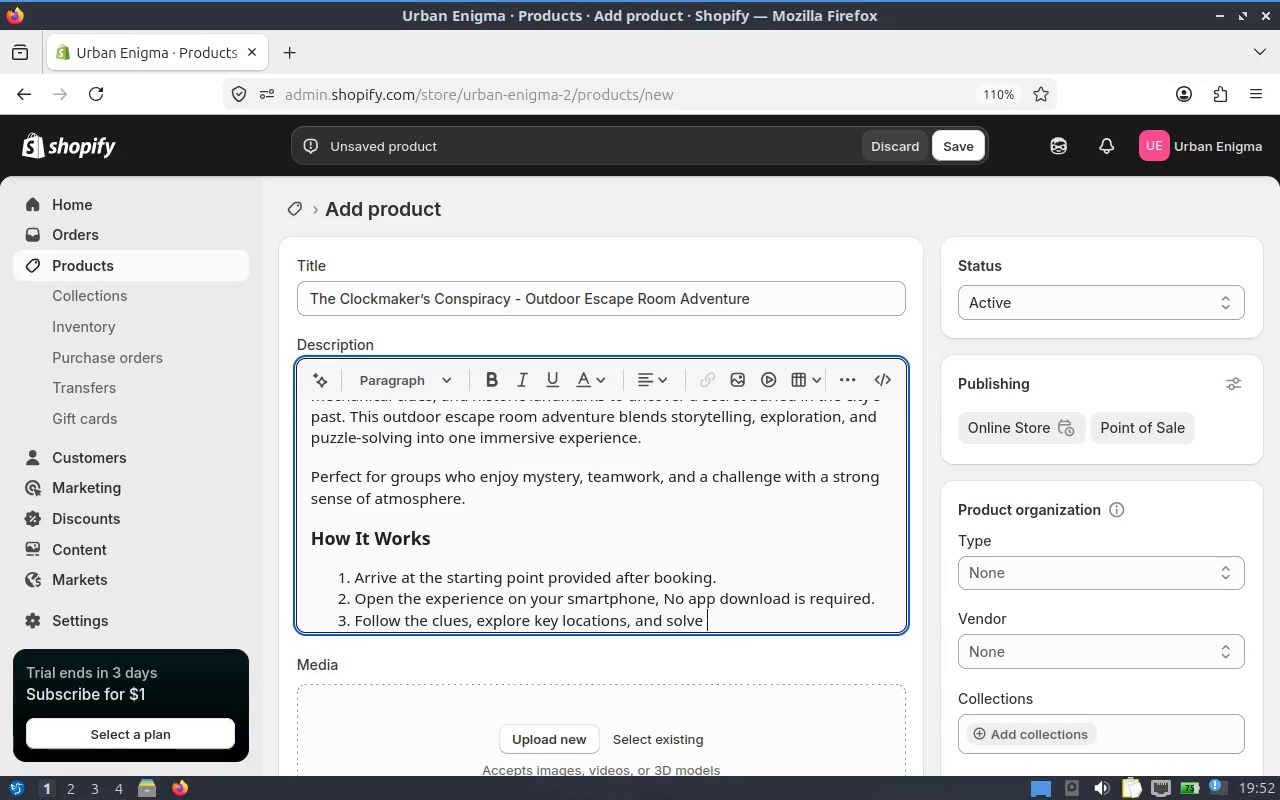 
type(the )
 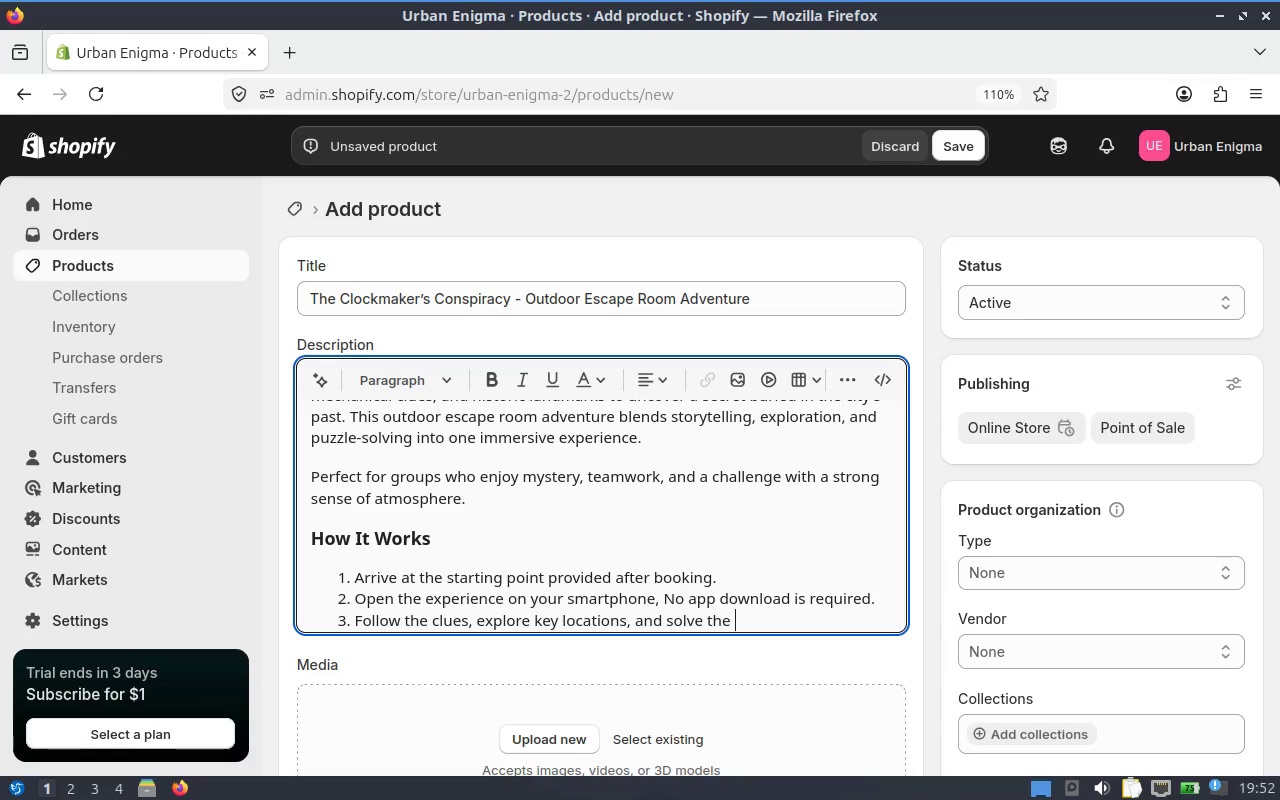 
wait(10.68)
 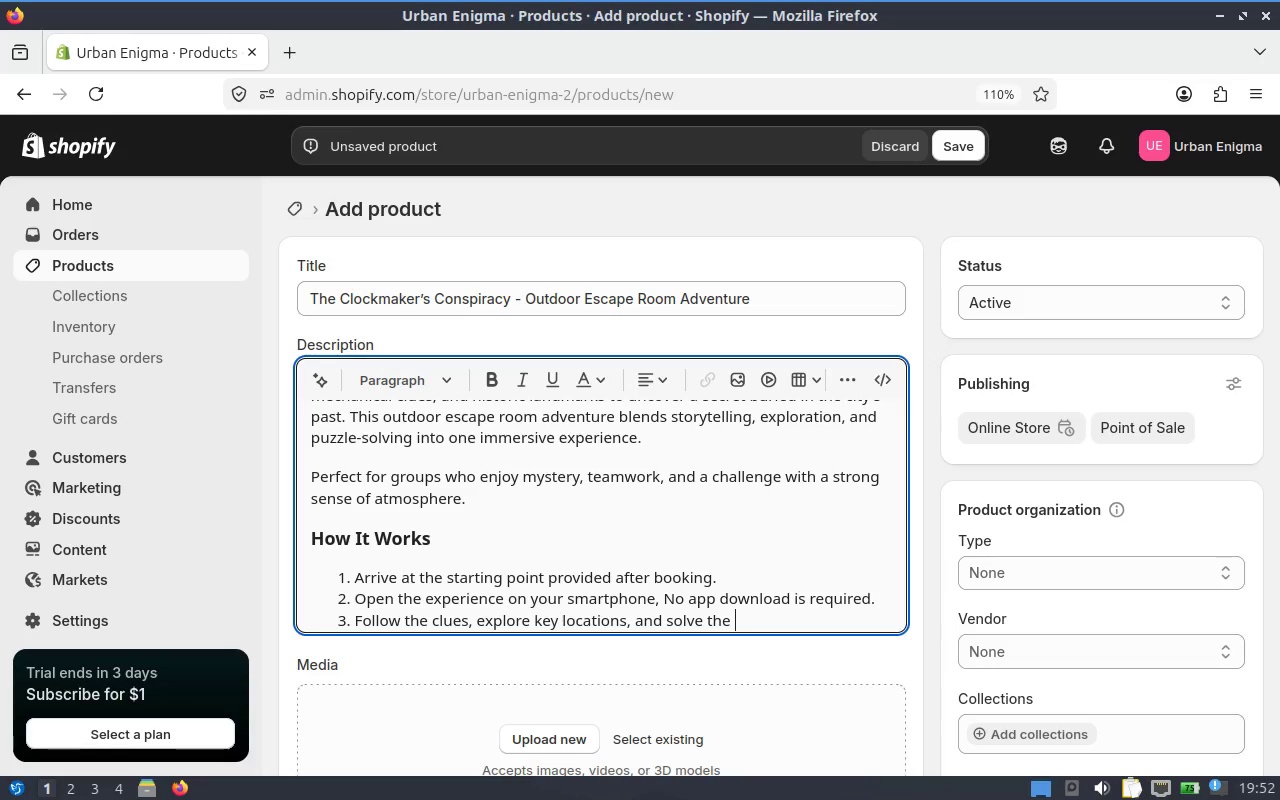 
type(mystery before time runs out.)
 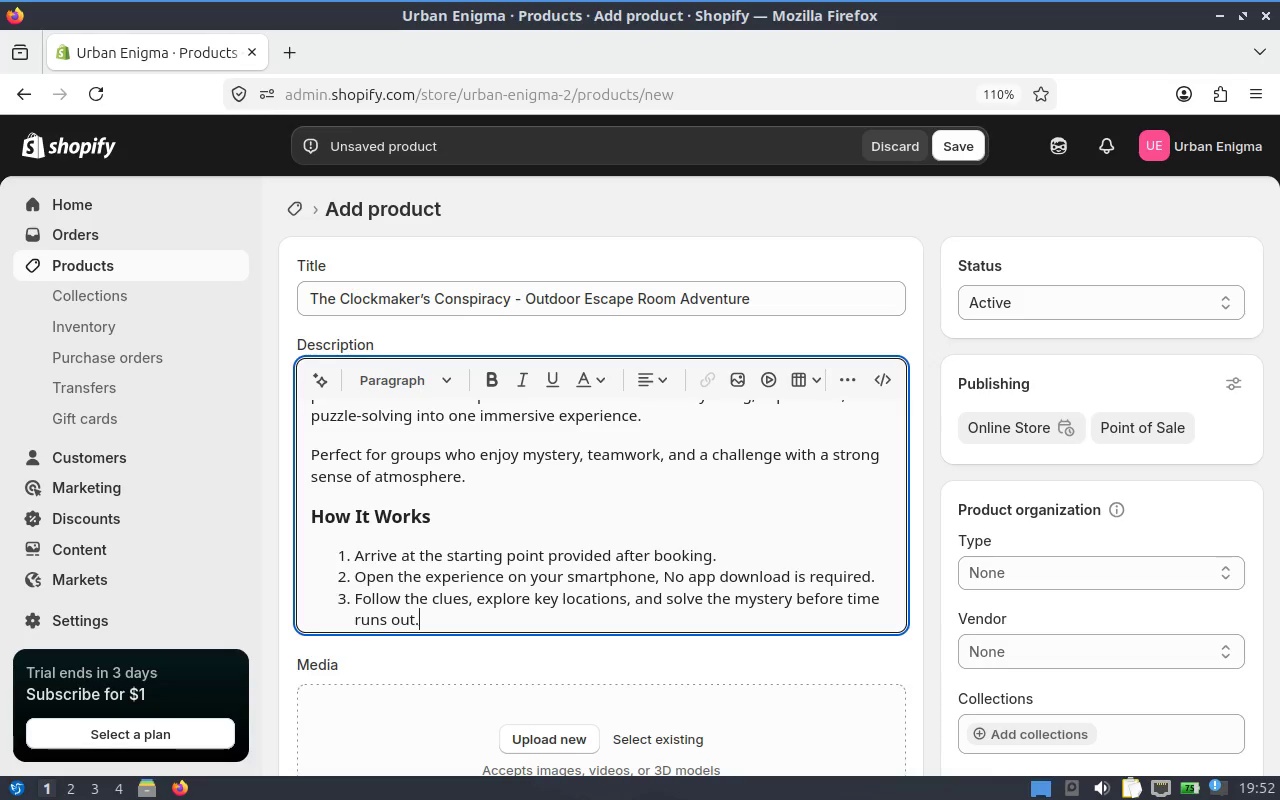 
key(Enter)
 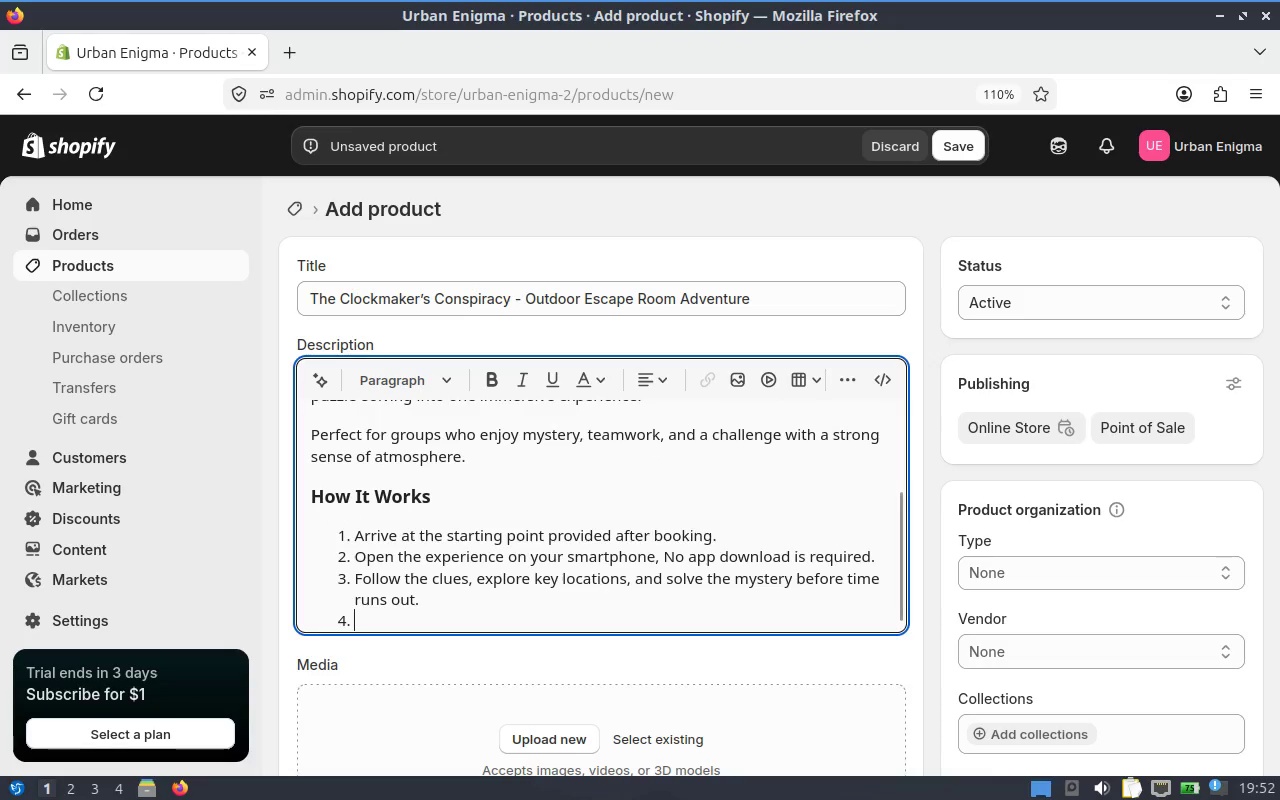 
key(Enter)
 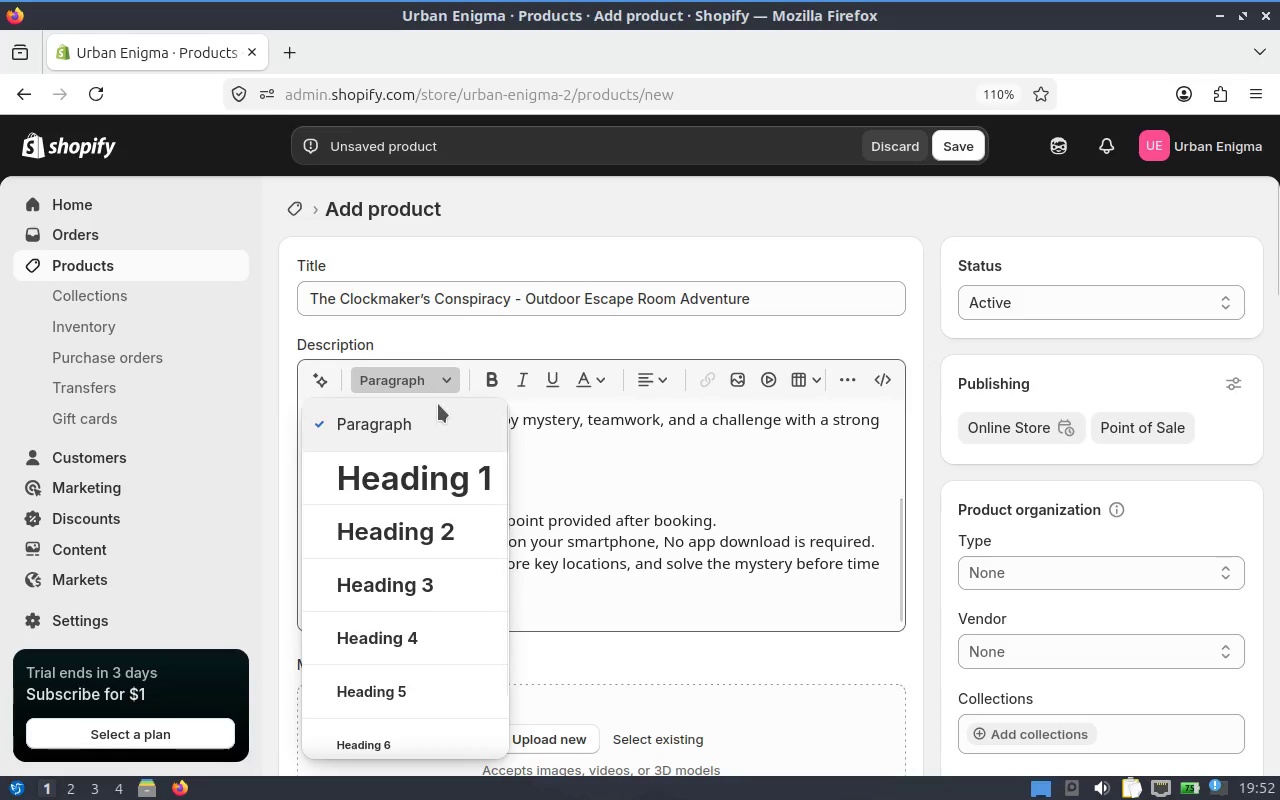 
left_click([428, 592])
 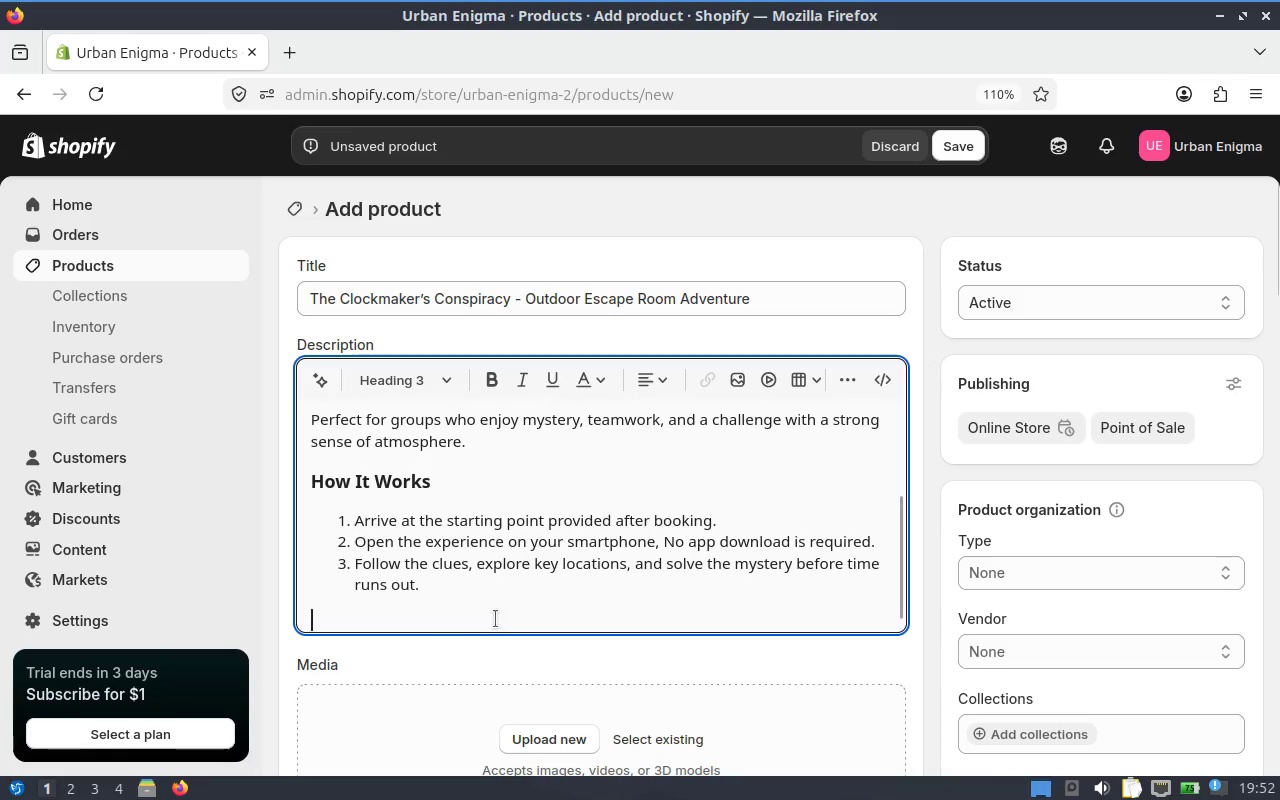 
type(Requirements)
 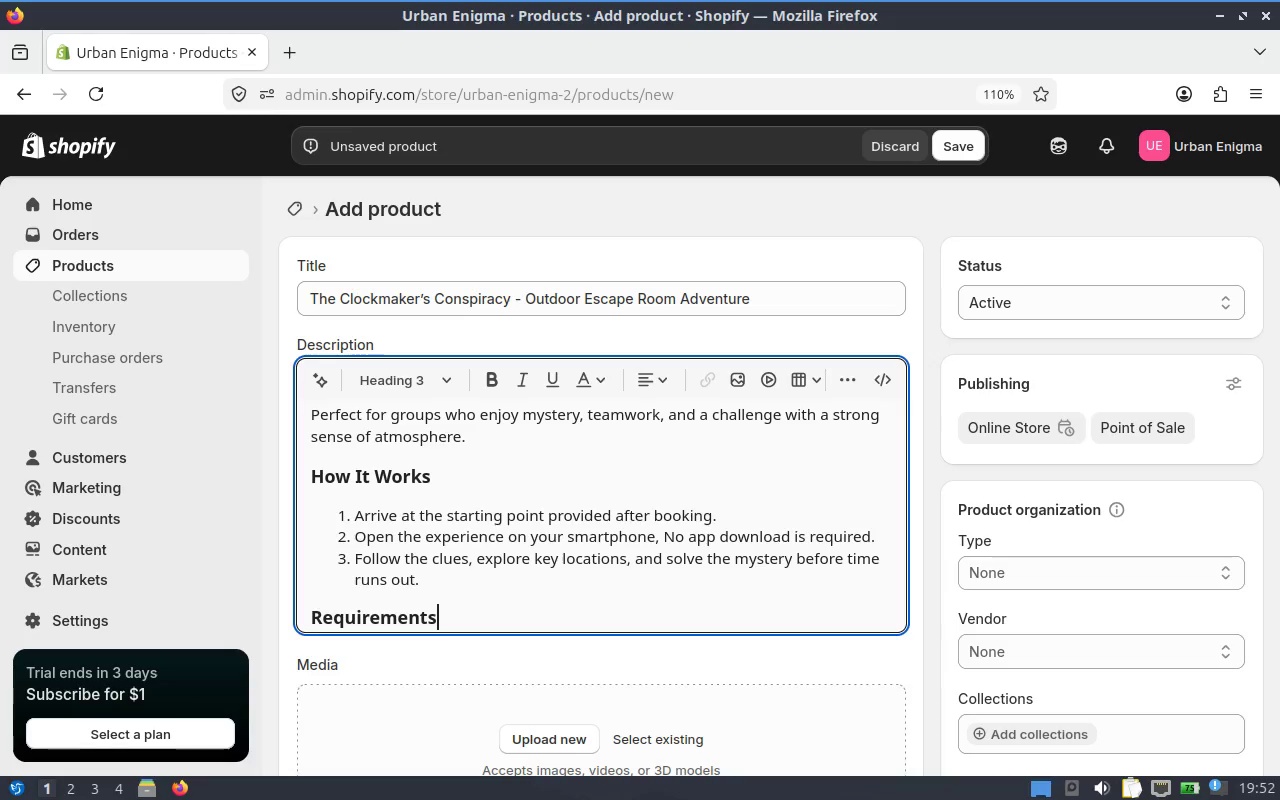 
key(Enter)
 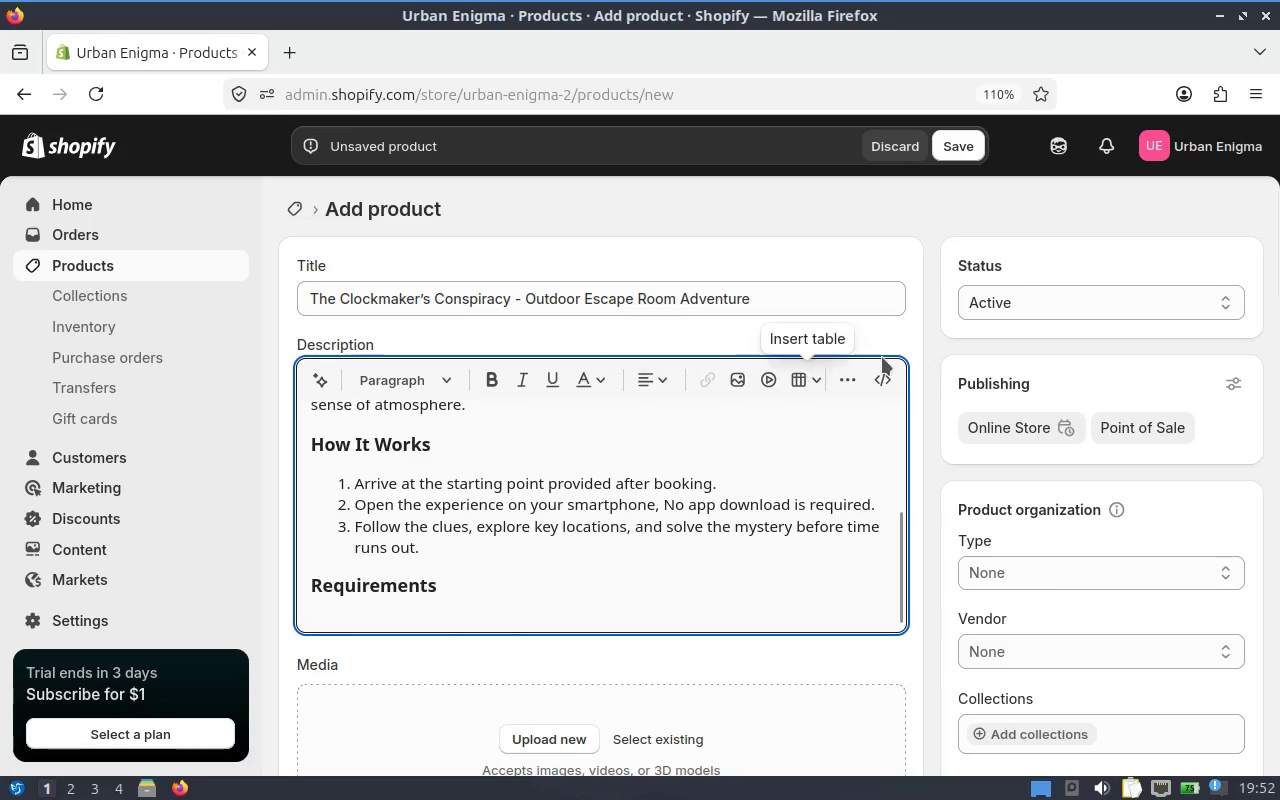 
left_click([849, 389])
 